 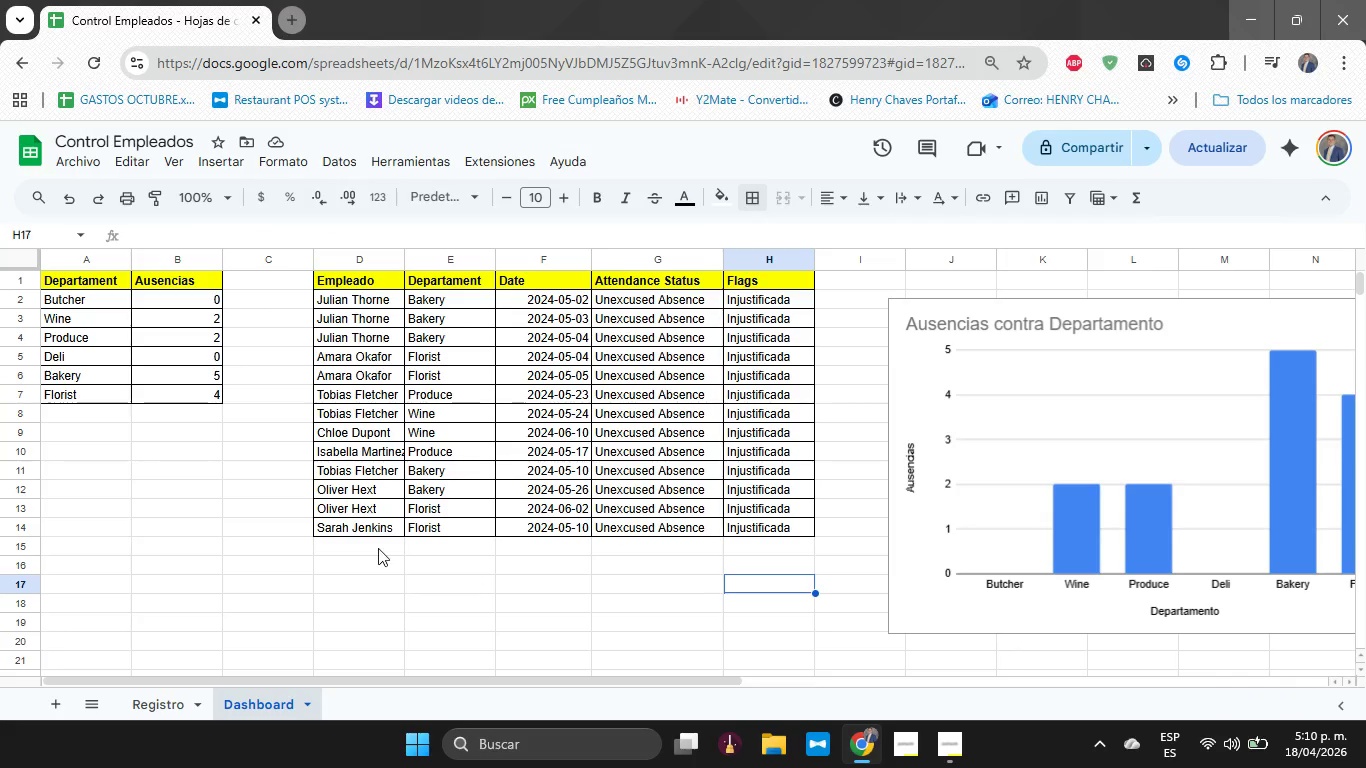 
left_click([99, 412])
 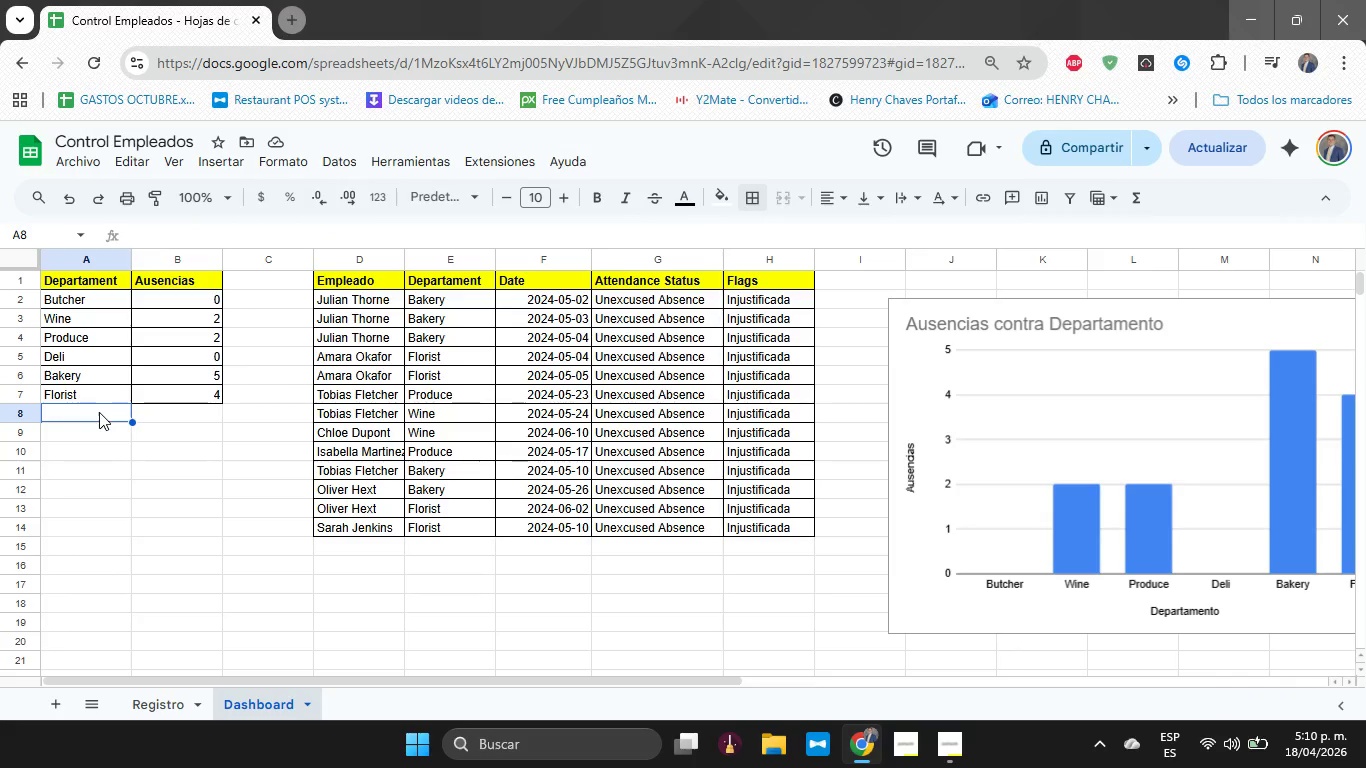 
wait(8.52)
 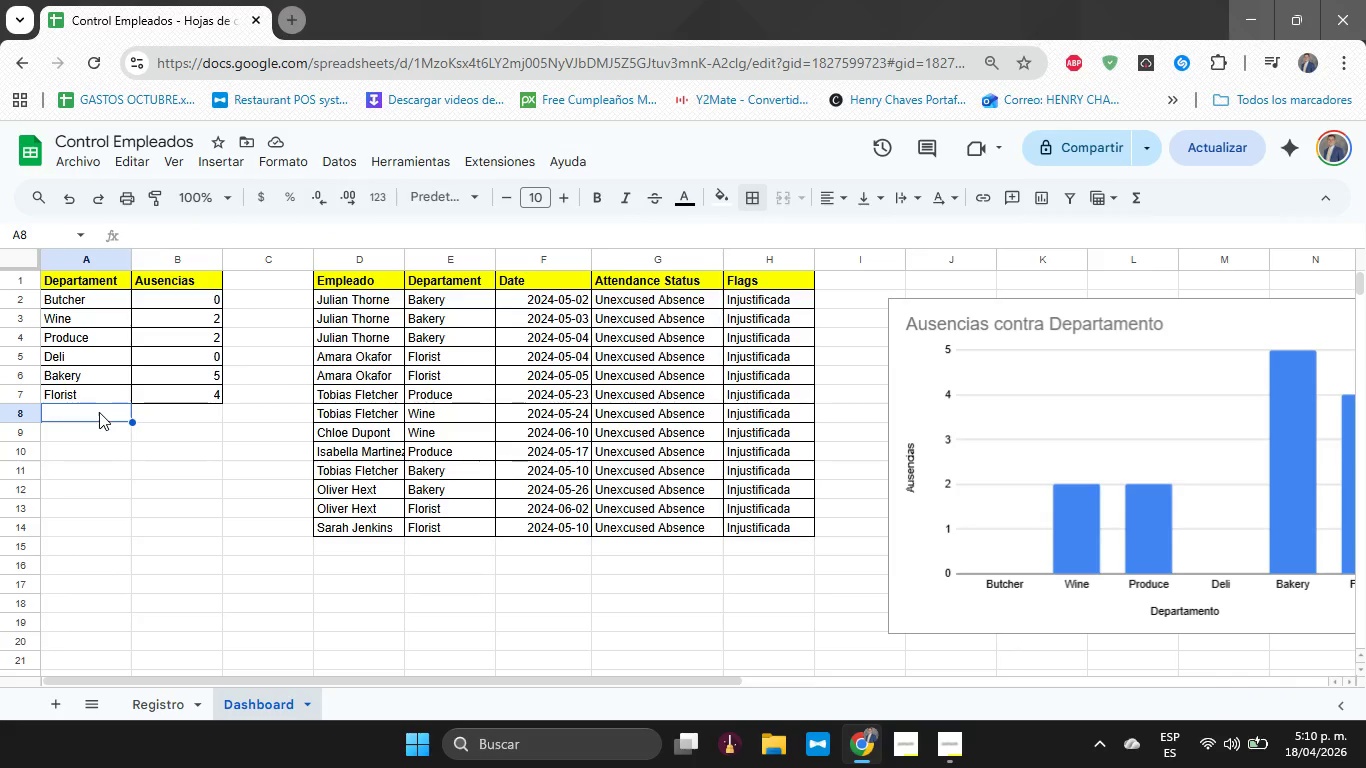 
key(ArrowDown)
 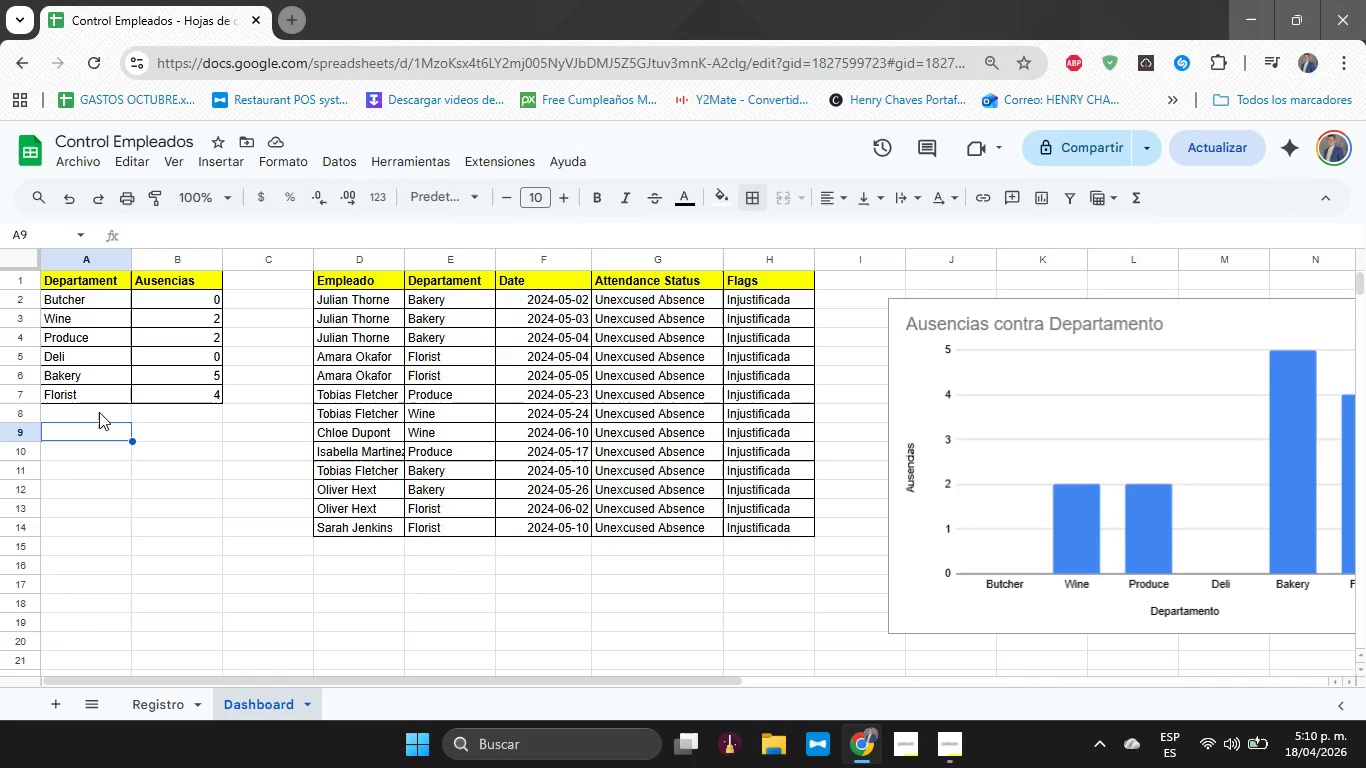 
type(Tt)
key(Backspace)
type(otal Ausencias Inf)
key(Backspace)
type(justificadas)
 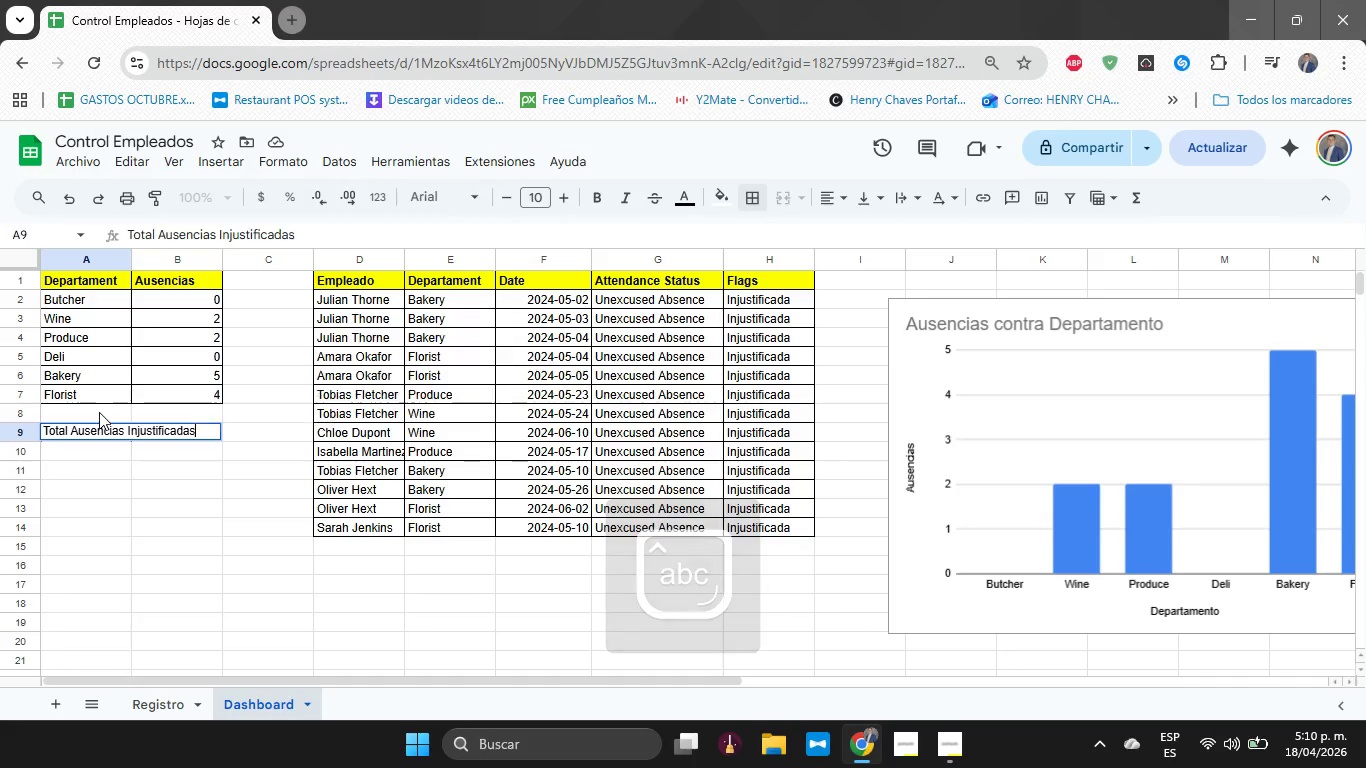 
key(Enter)
 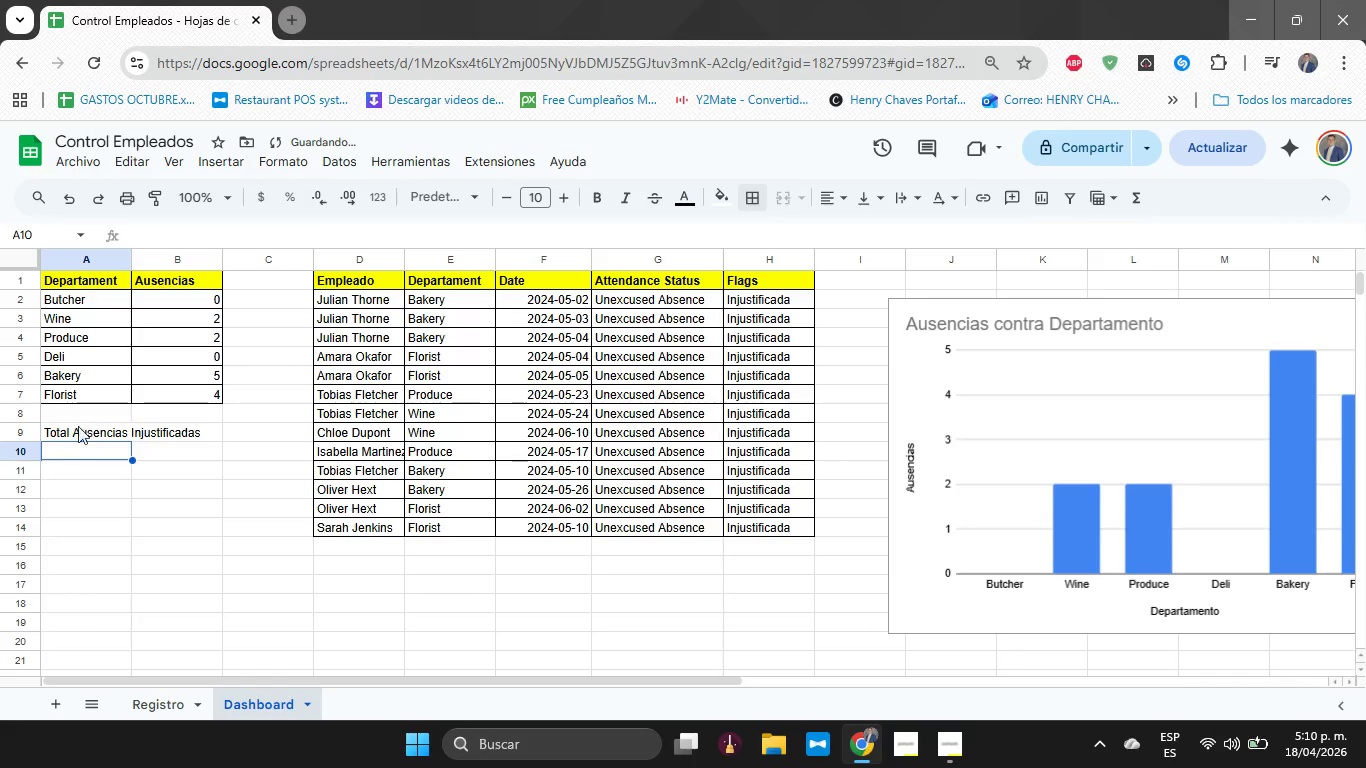 
left_click([54, 437])
 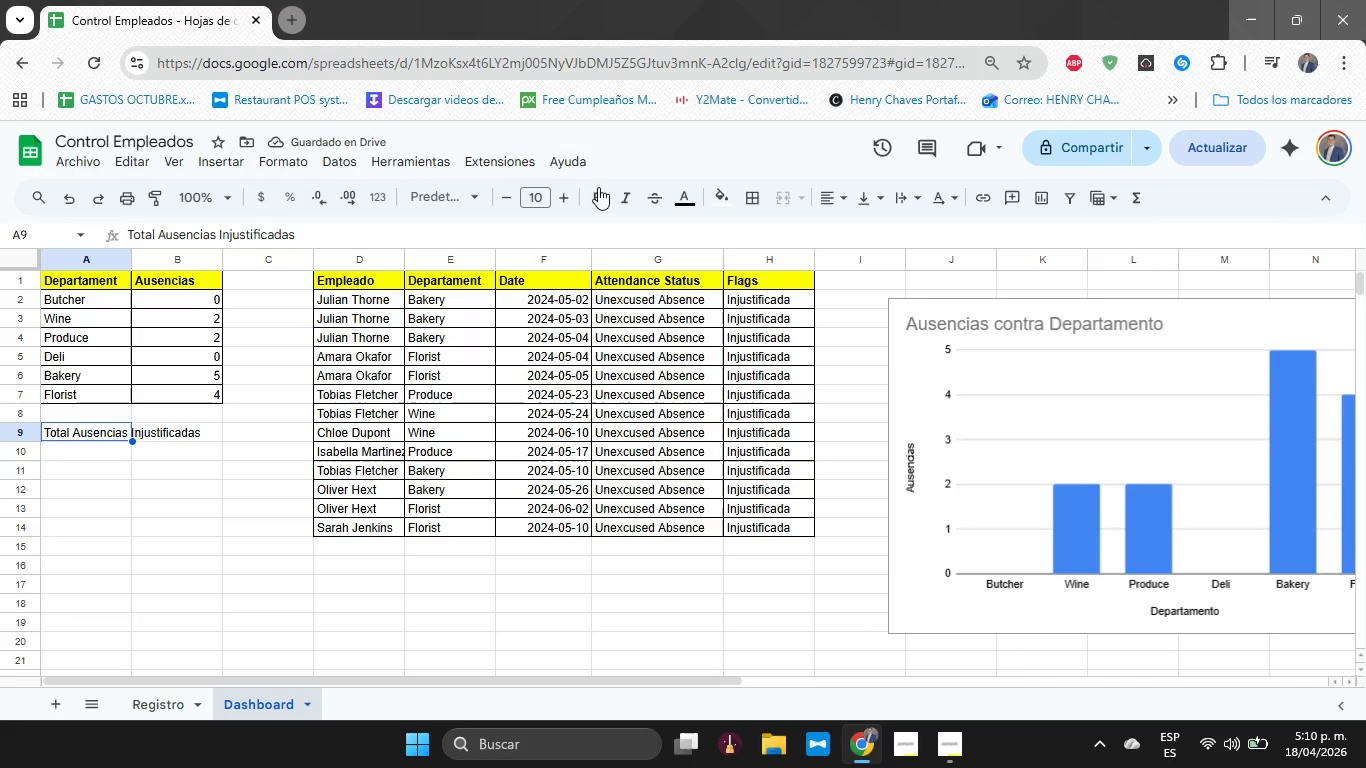 
left_click([605, 191])
 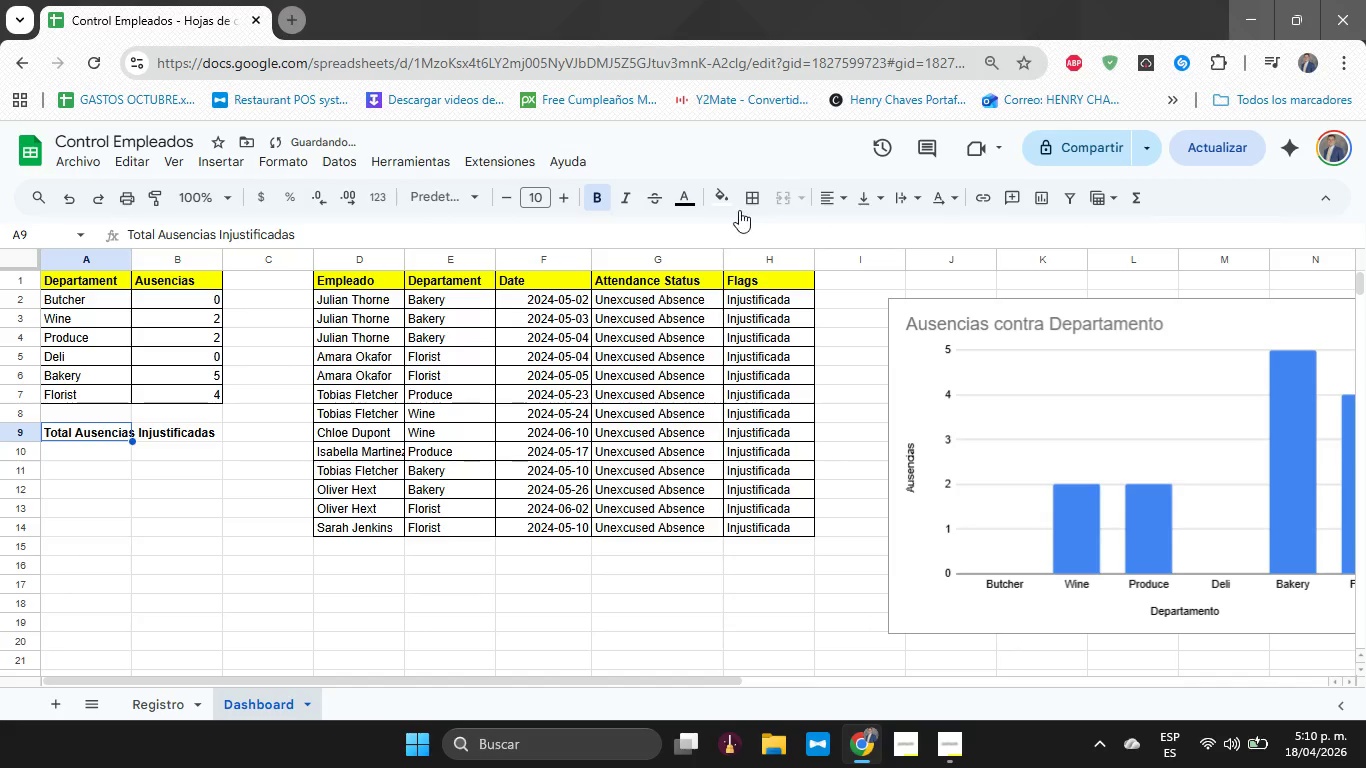 
left_click([748, 206])
 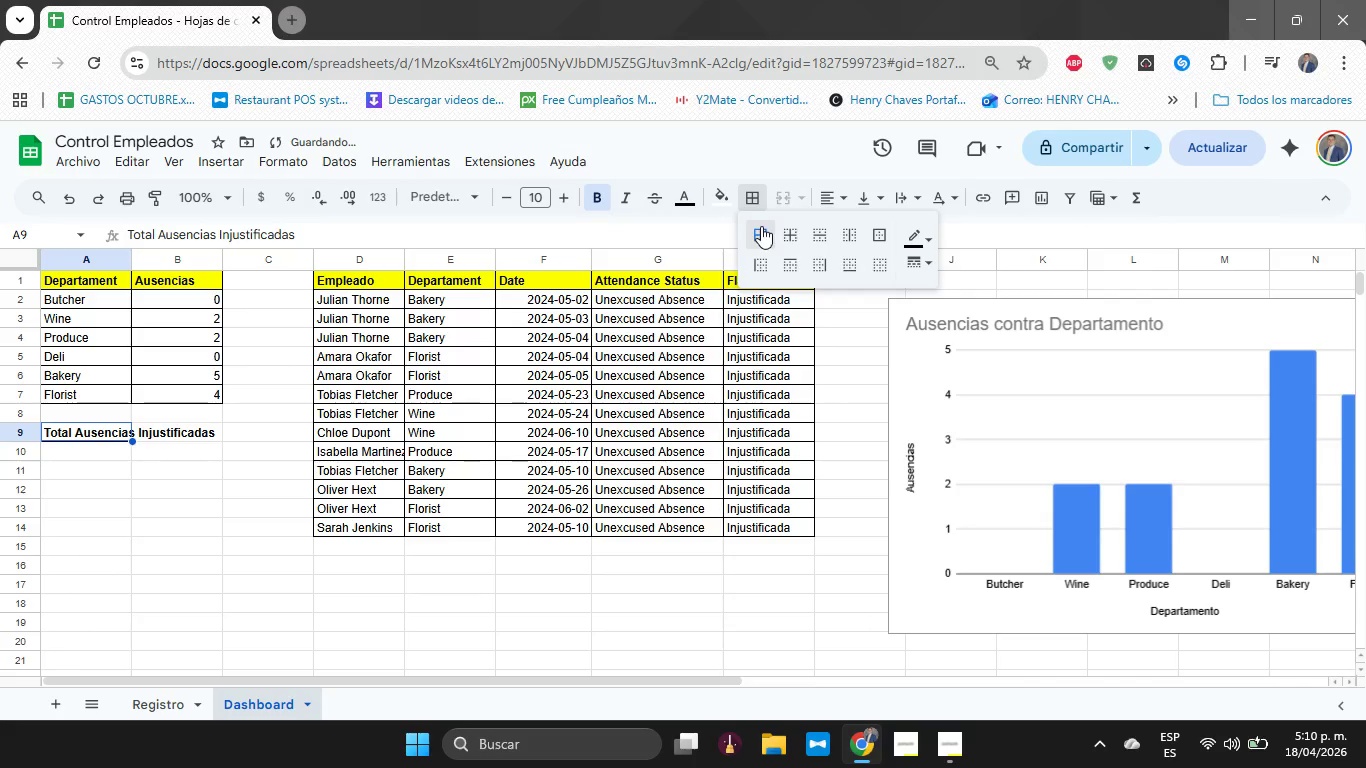 
double_click([737, 210])
 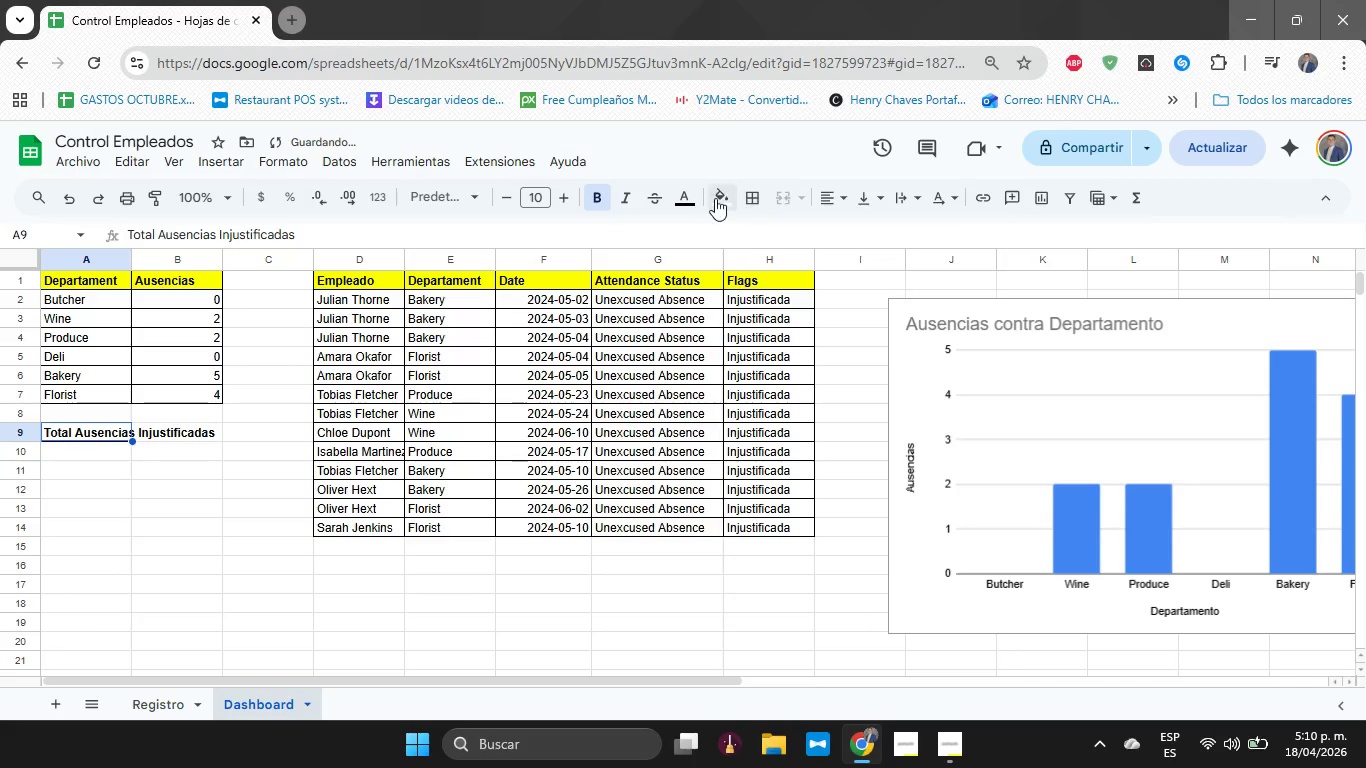 
triple_click([714, 198])
 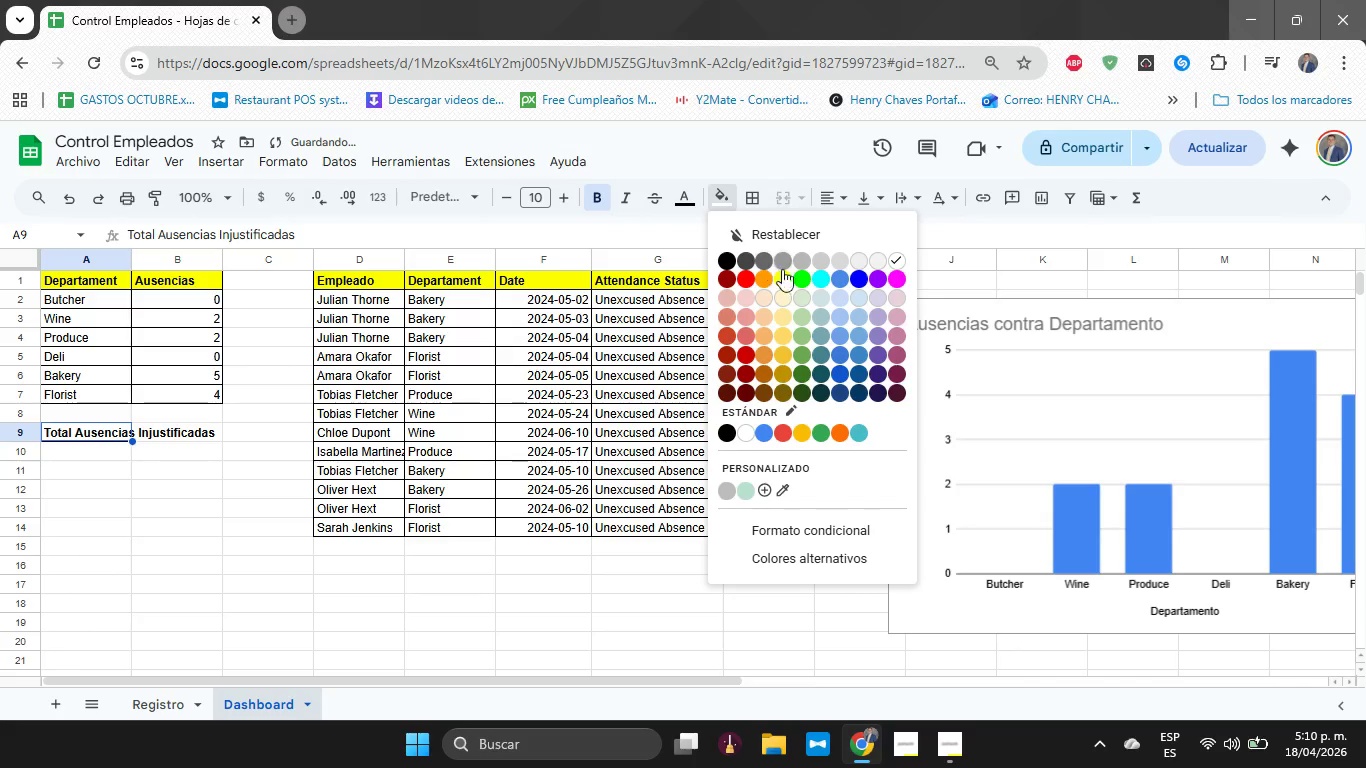 
left_click([788, 276])
 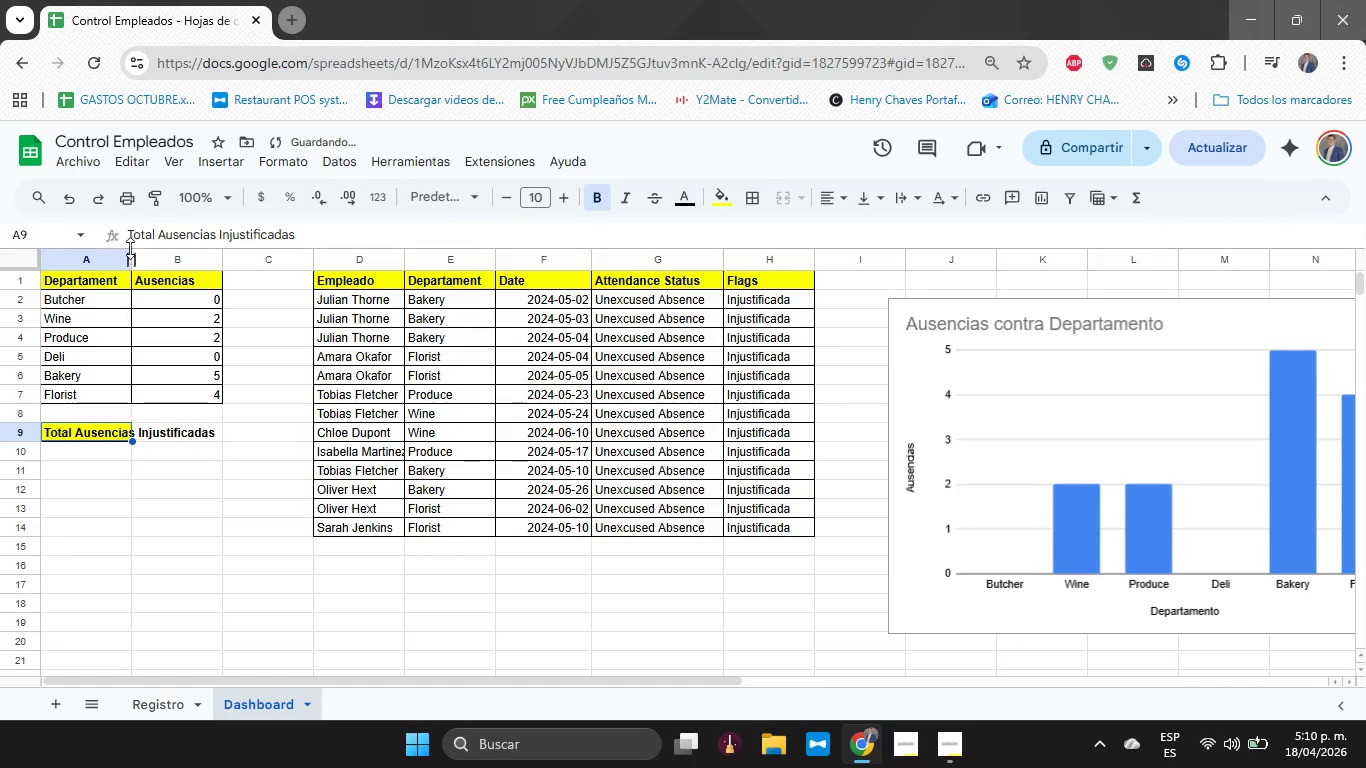 
left_click_drag(start_coordinate=[130, 256], to_coordinate=[221, 280])
 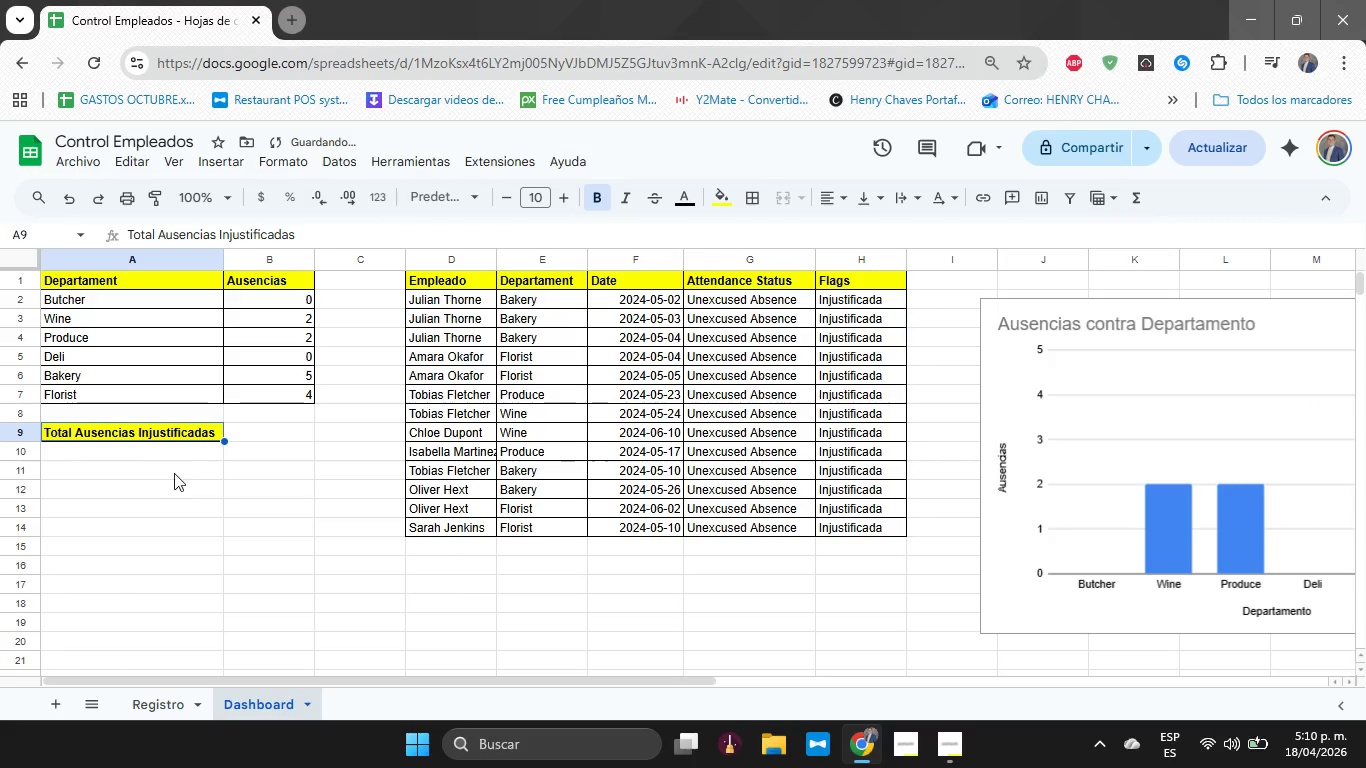 
left_click([187, 460])
 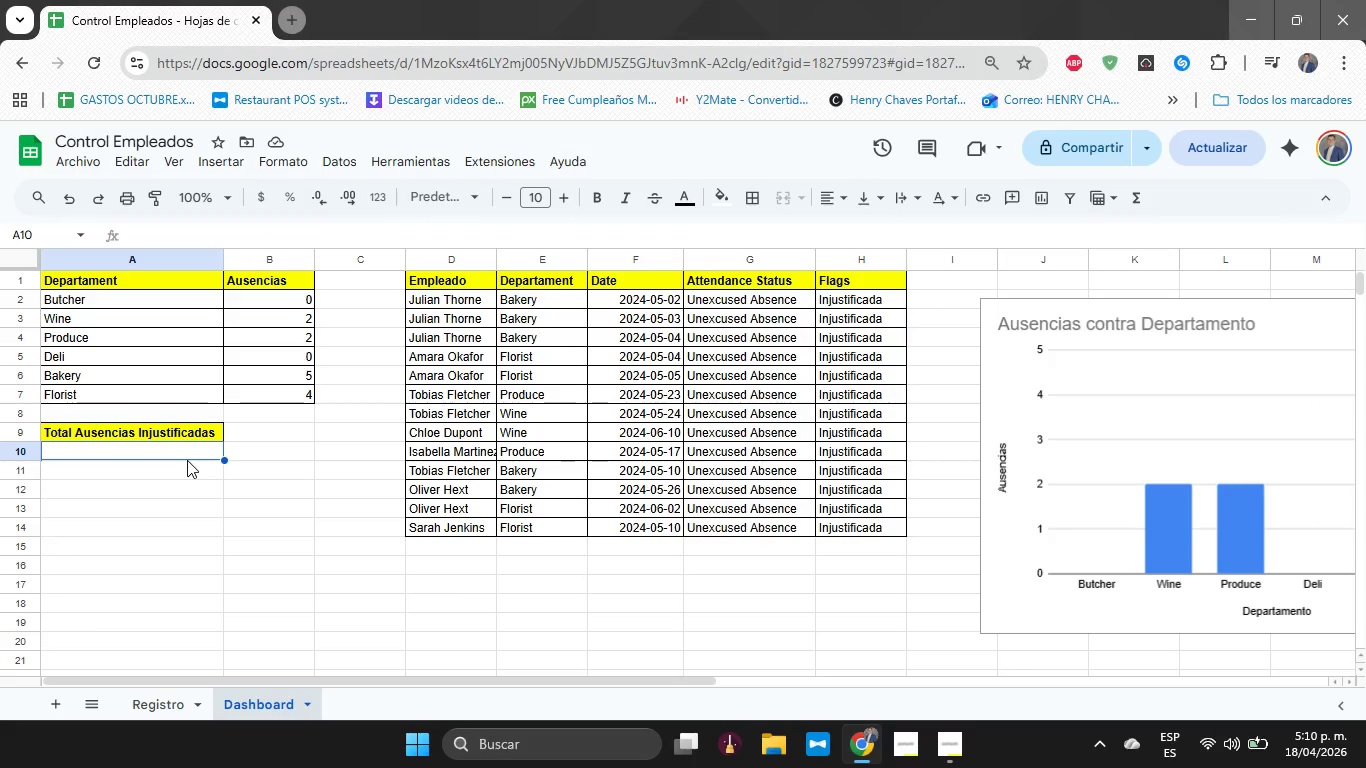 
wait(9.03)
 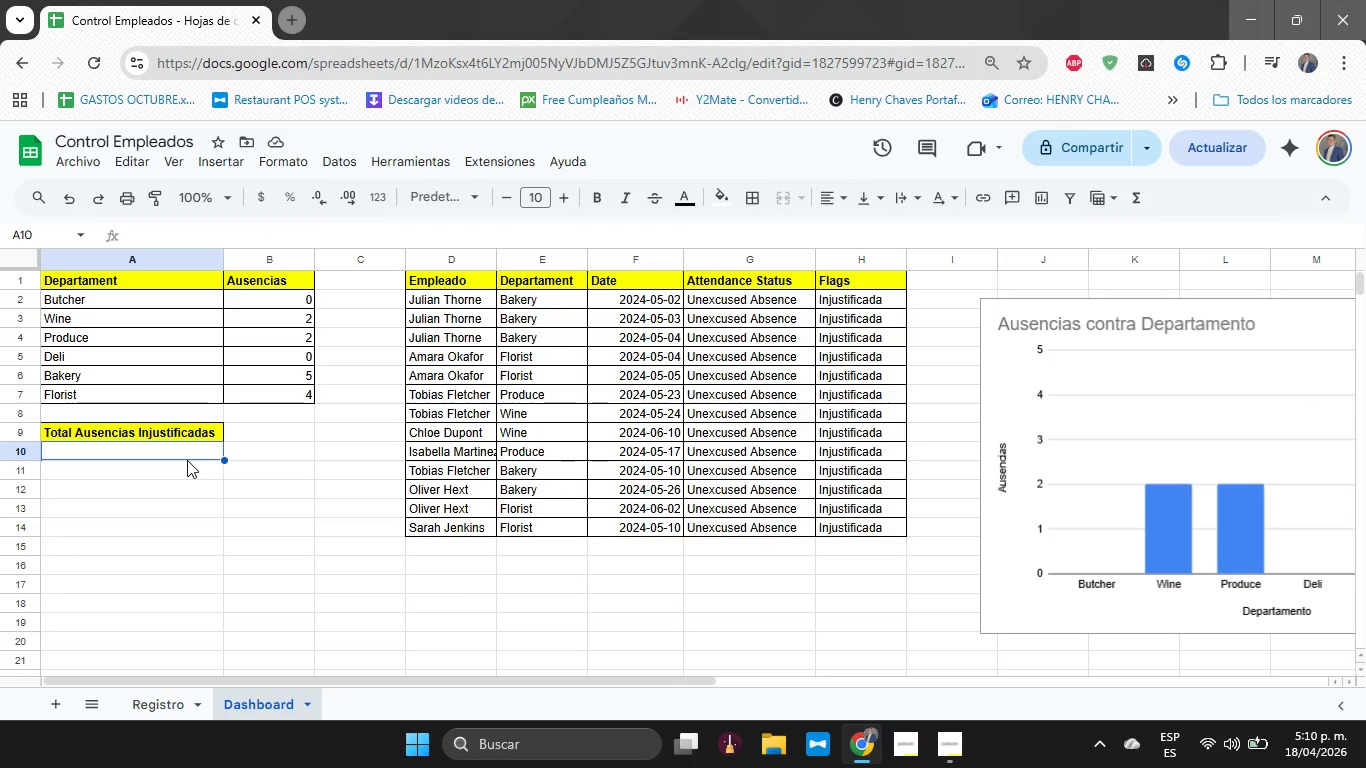 
left_click([271, 435])
 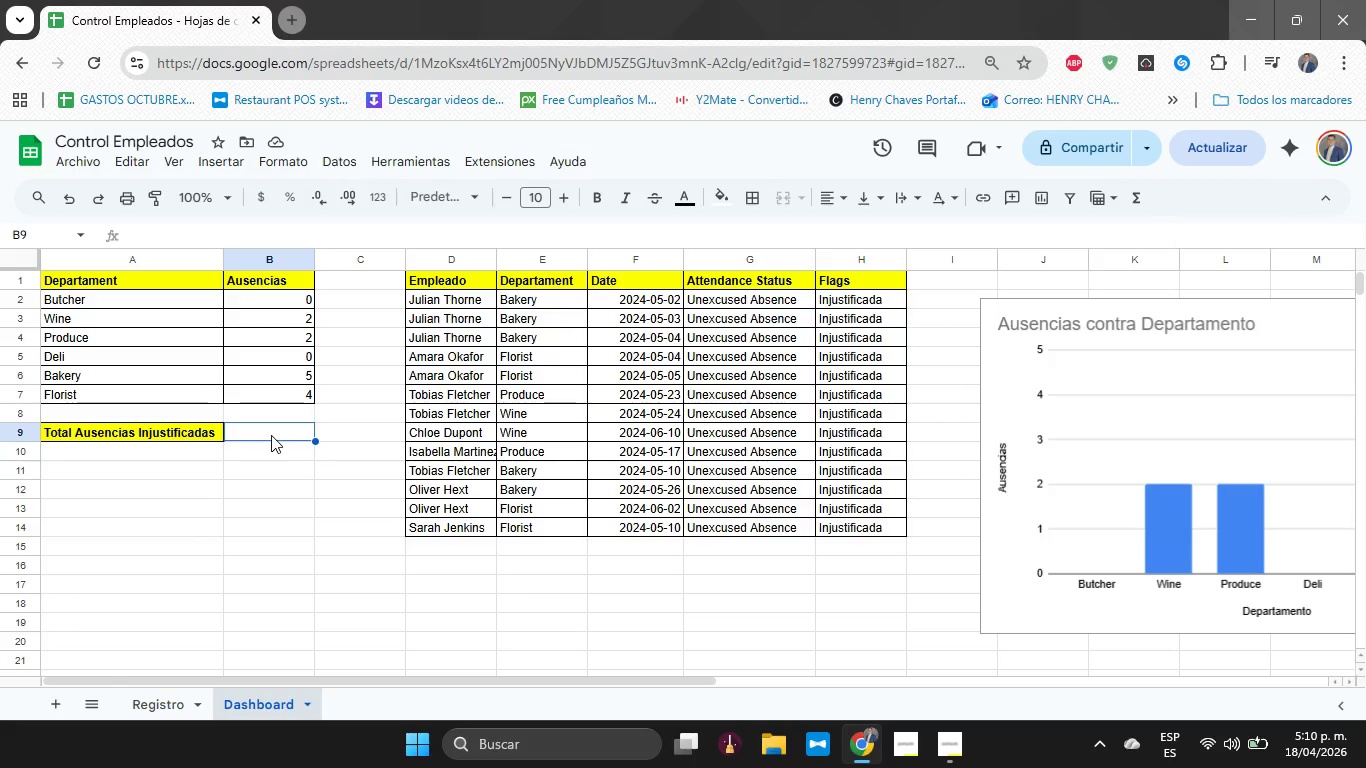 
key(Shift+0)
 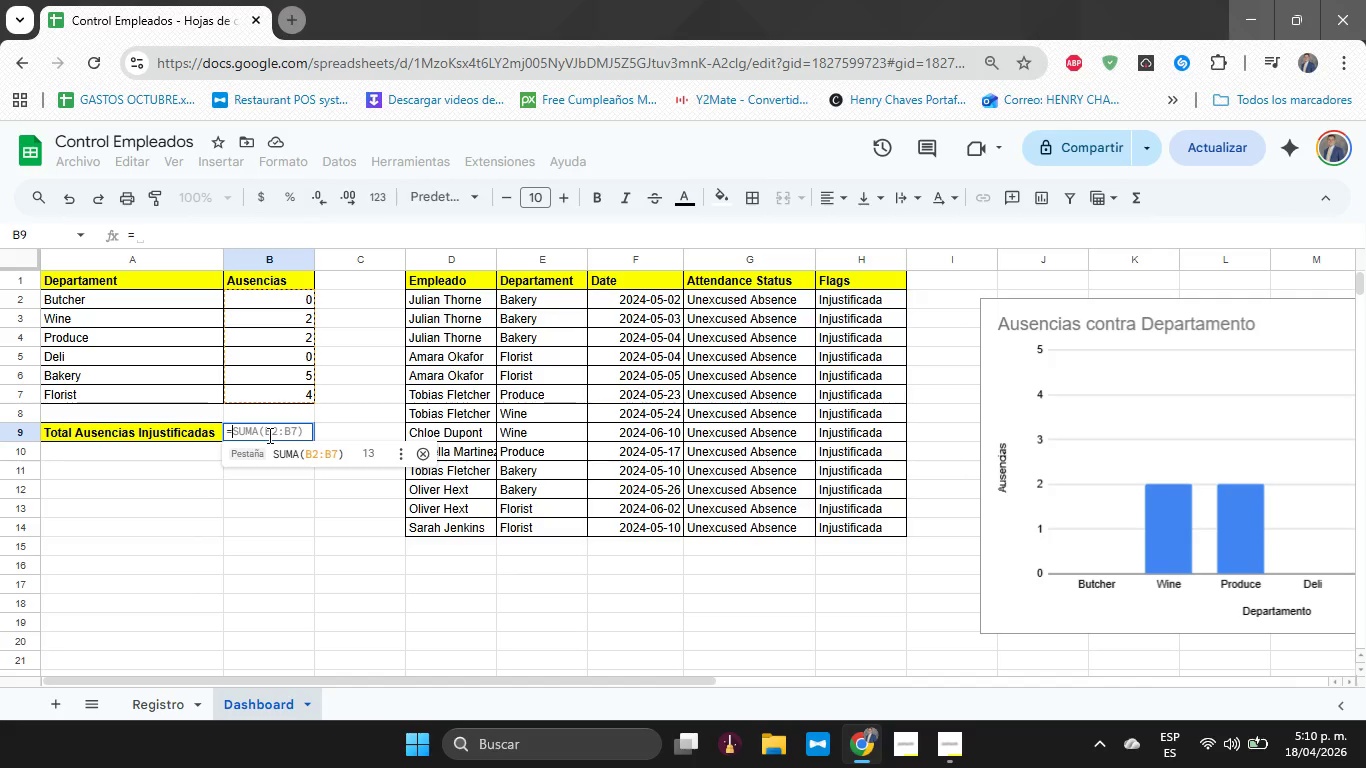 
wait(15.0)
 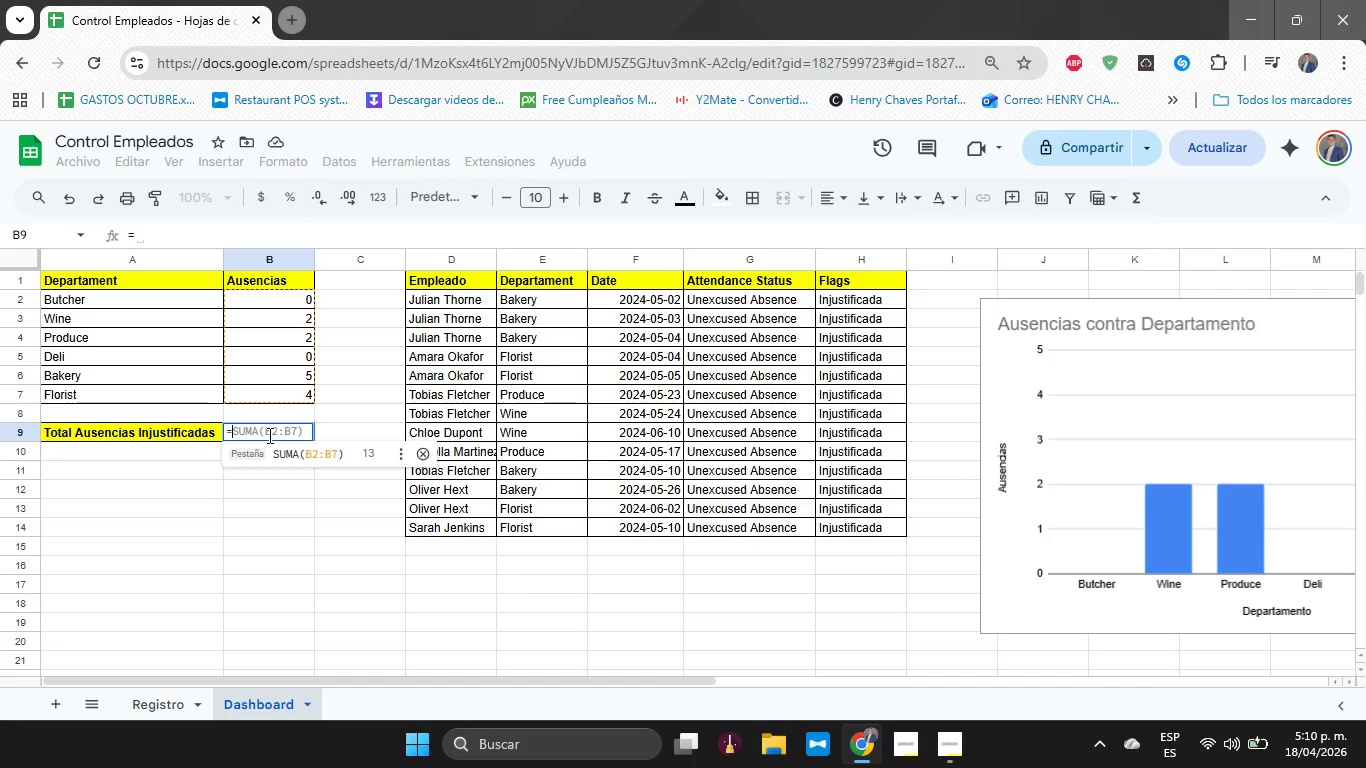 
type(COUNTIF)
 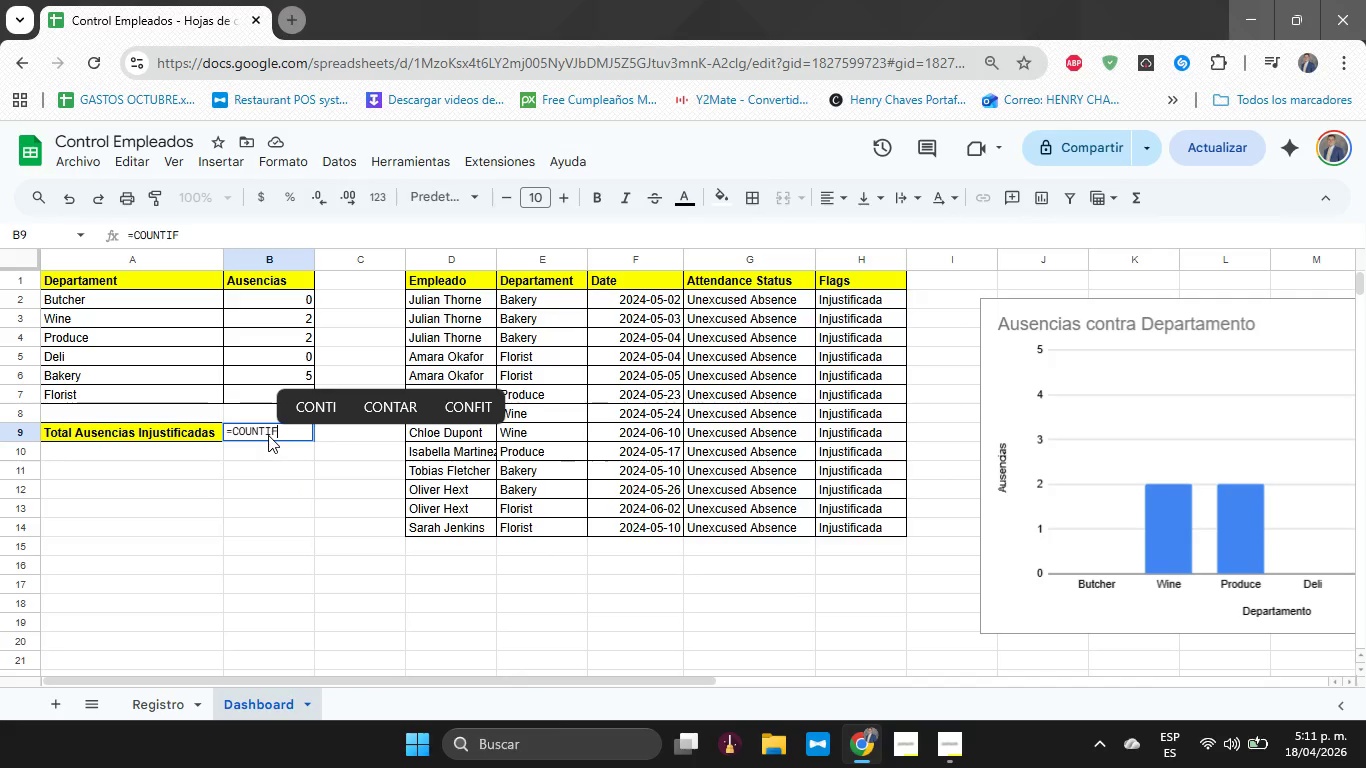 
type(*Registro!E>E<)
 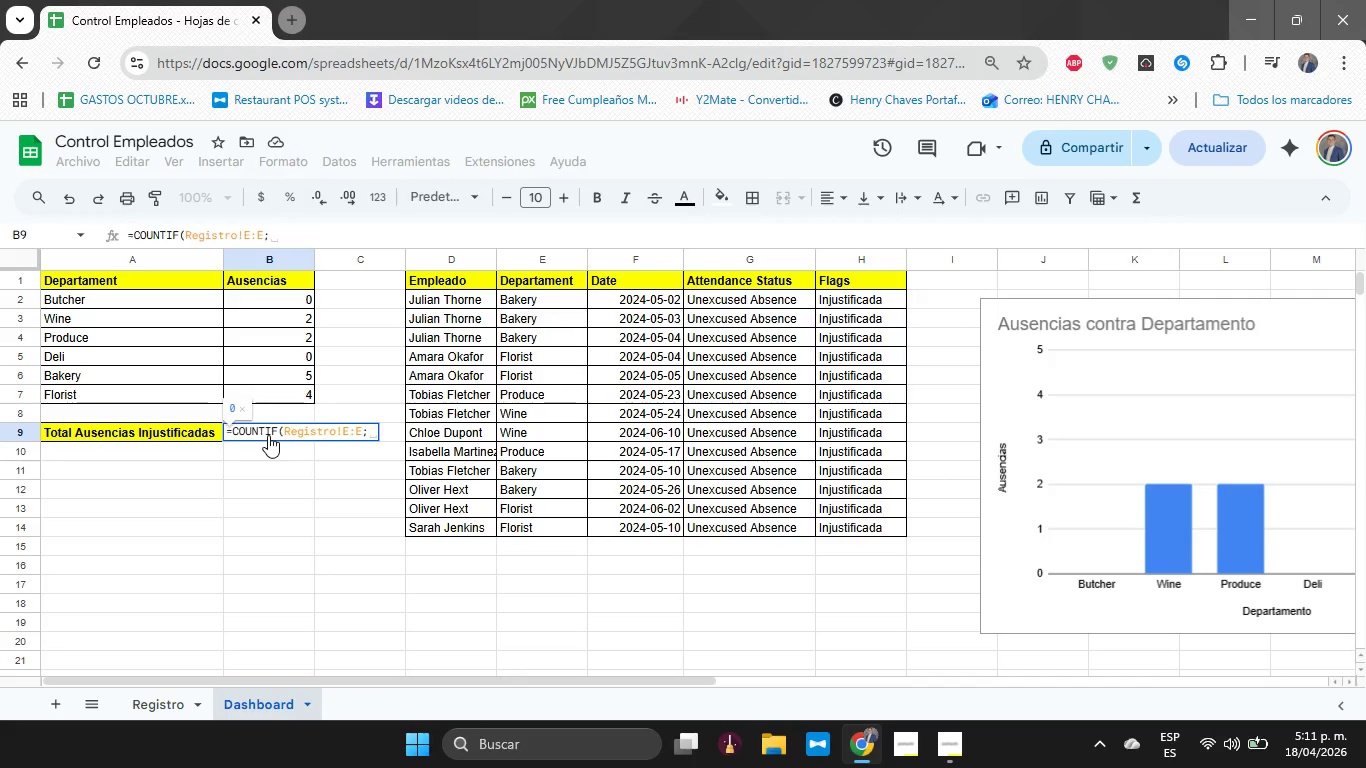 
wait(32.28)
 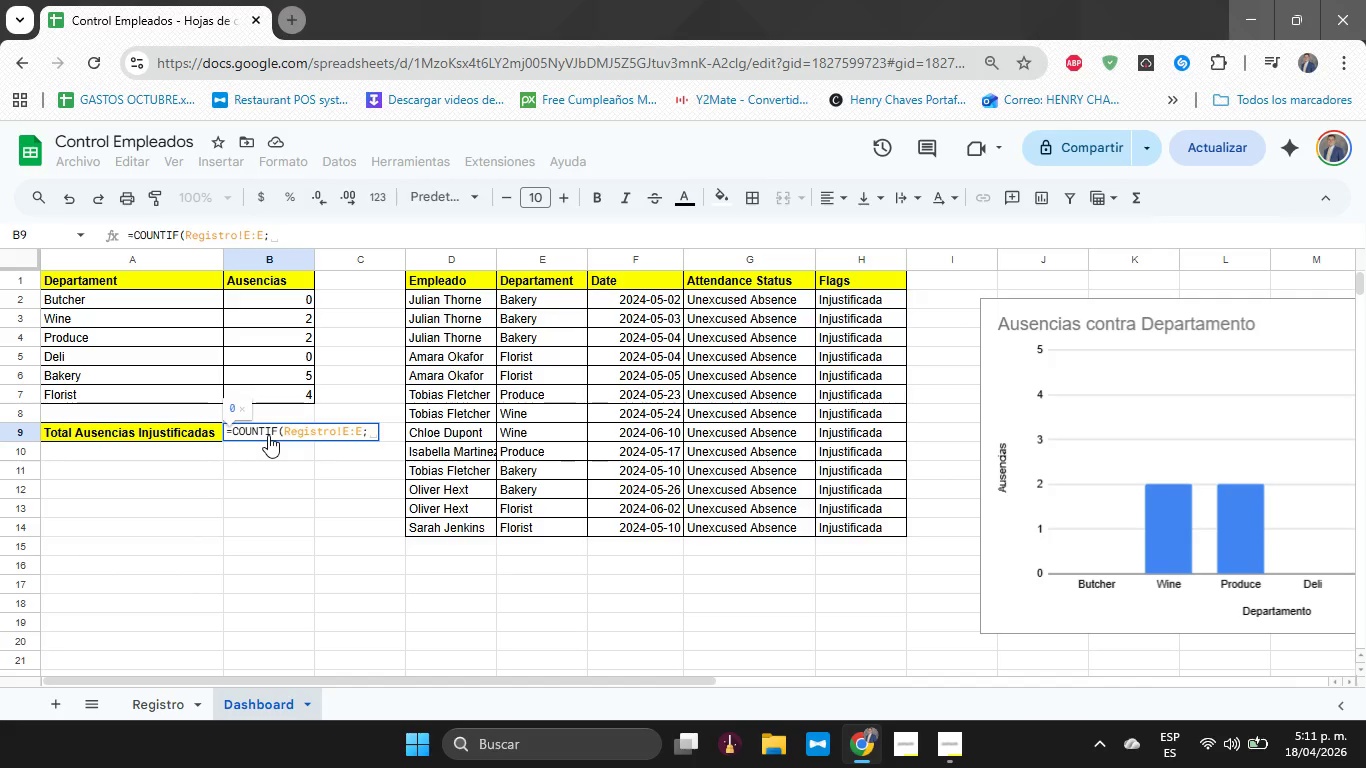 
type(@Unexcused Ab)
 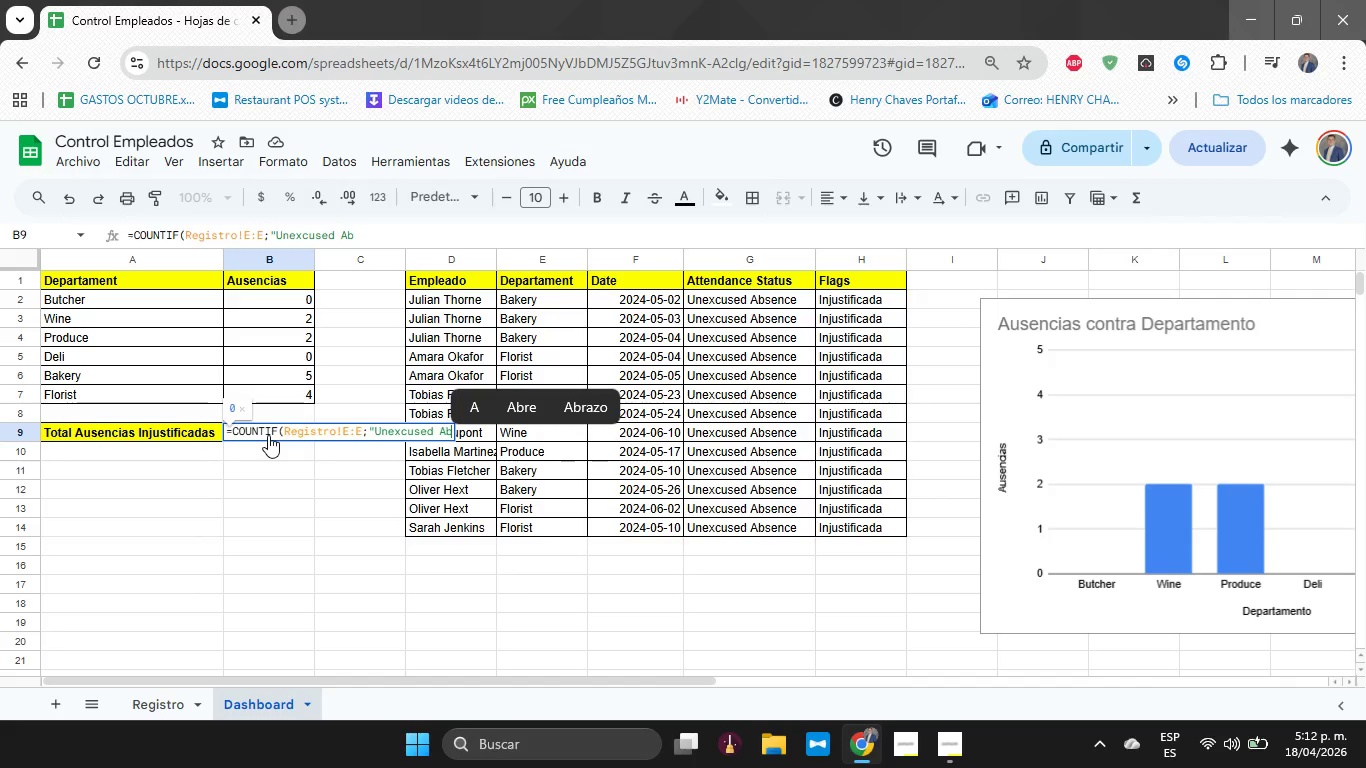 
wait(6.22)
 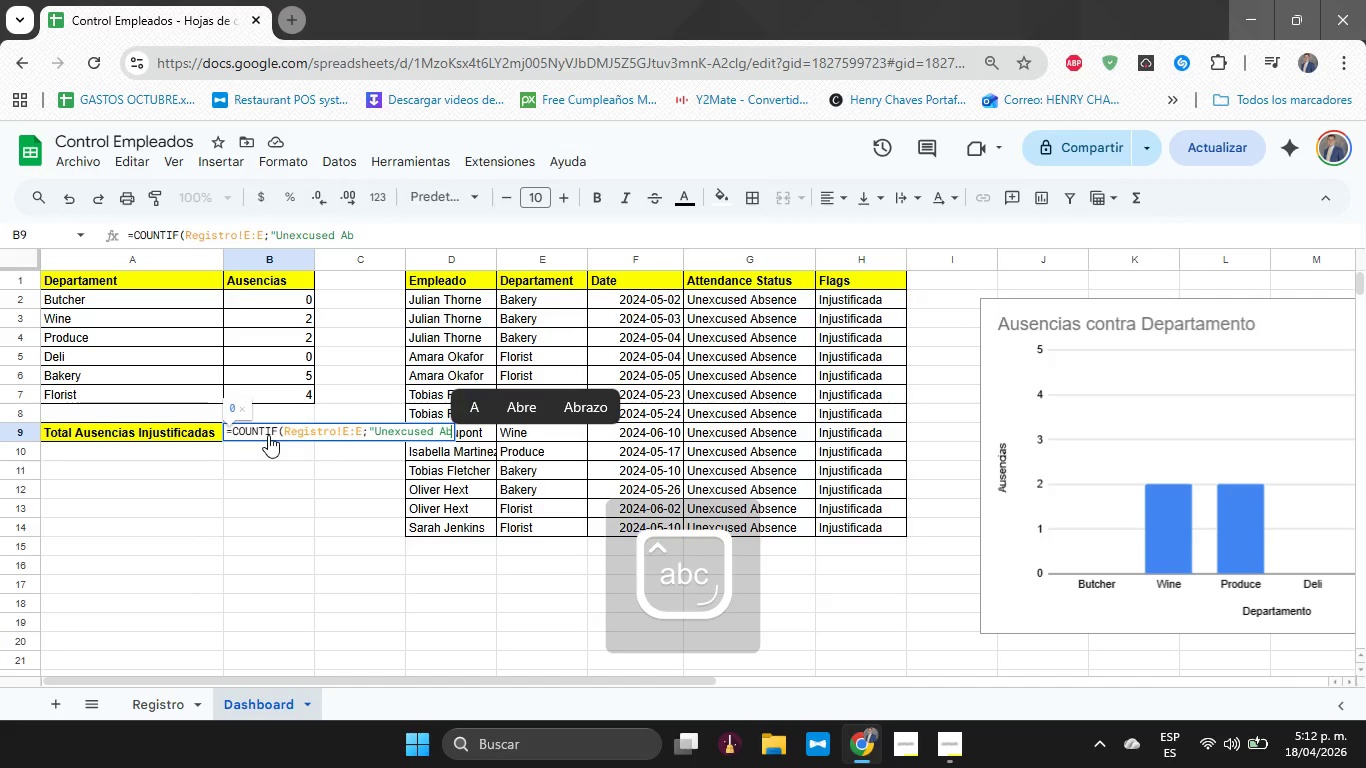 
type(sence)
 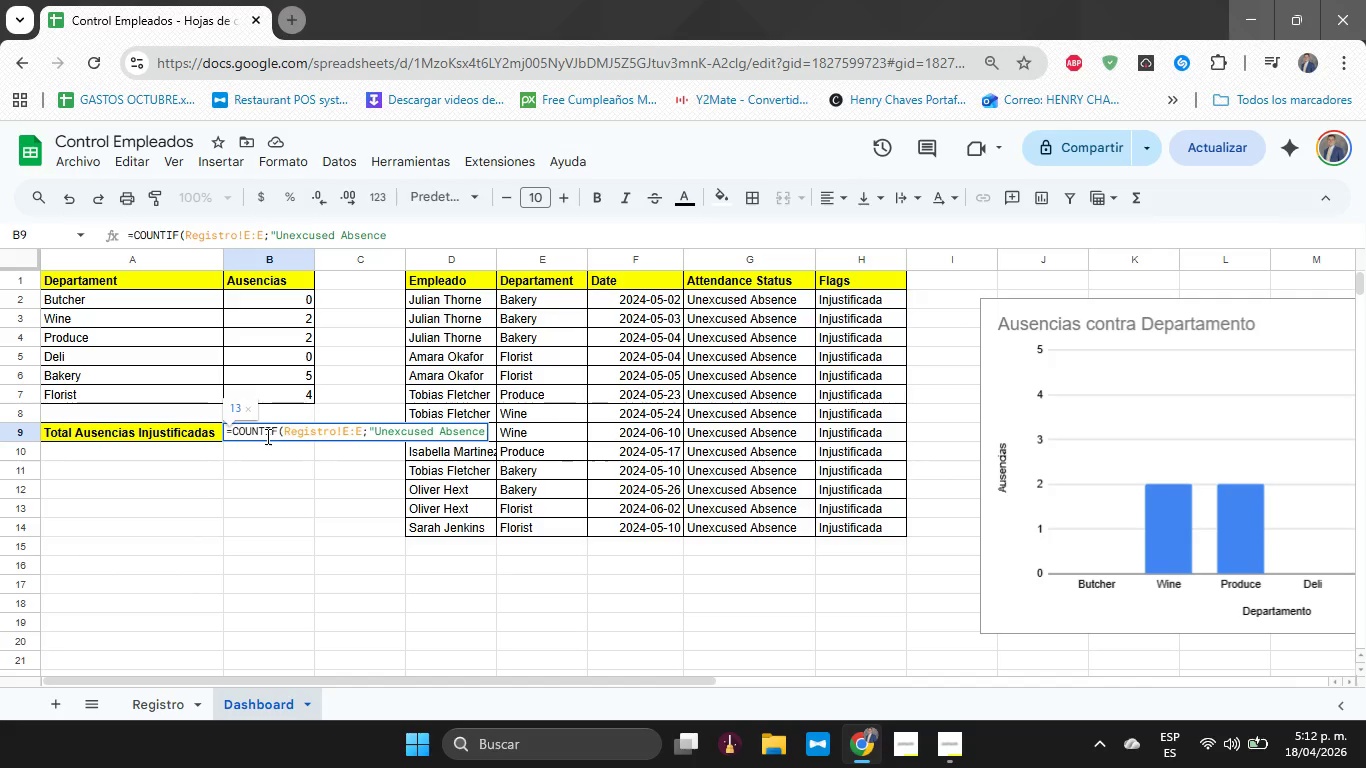 
wait(33.8)
 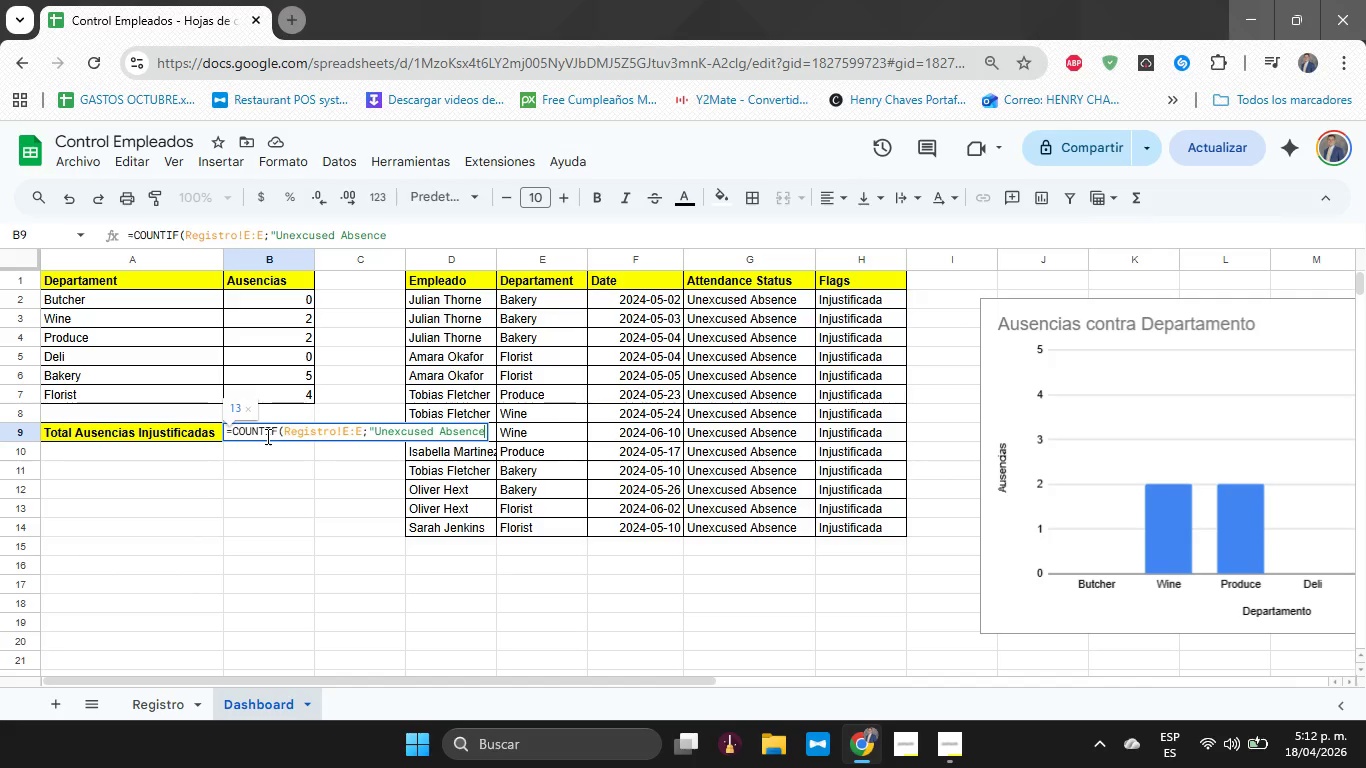 
type(@()
 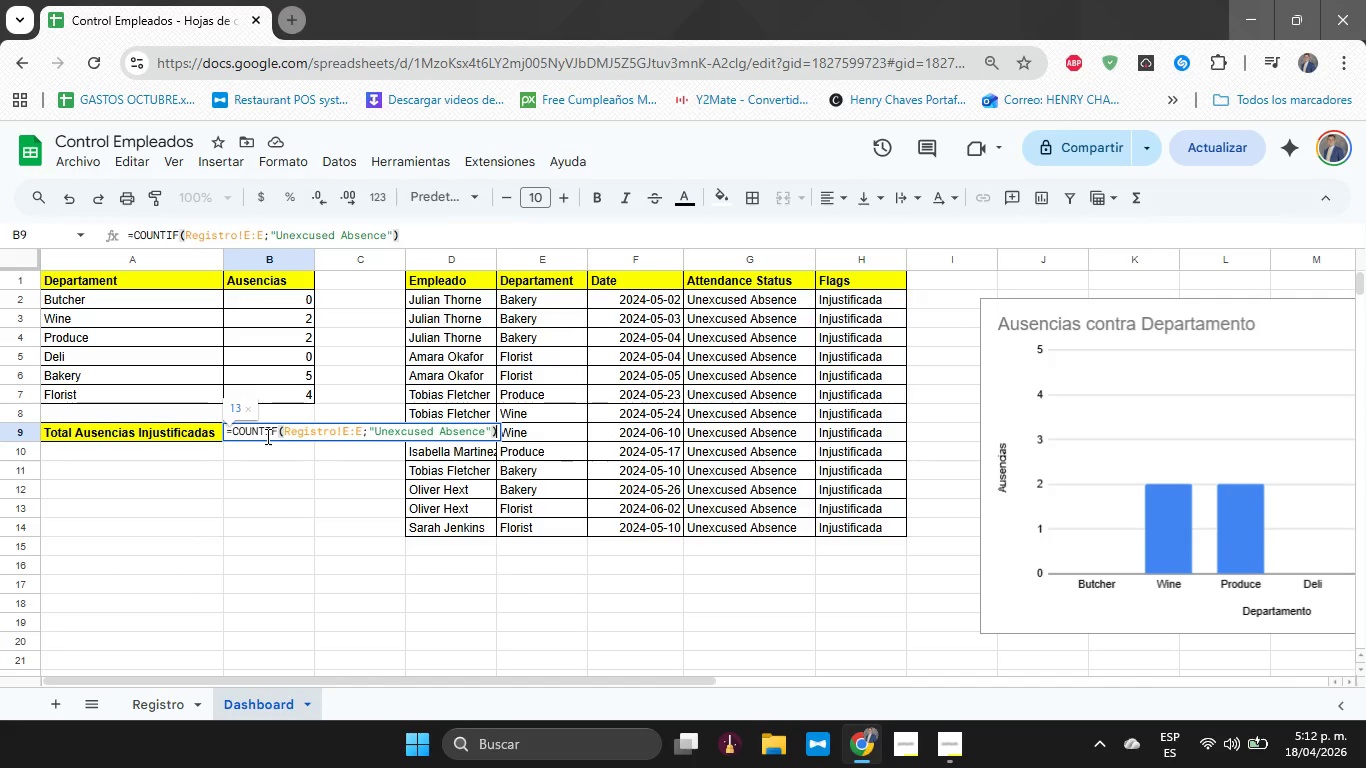 
key(Enter)
 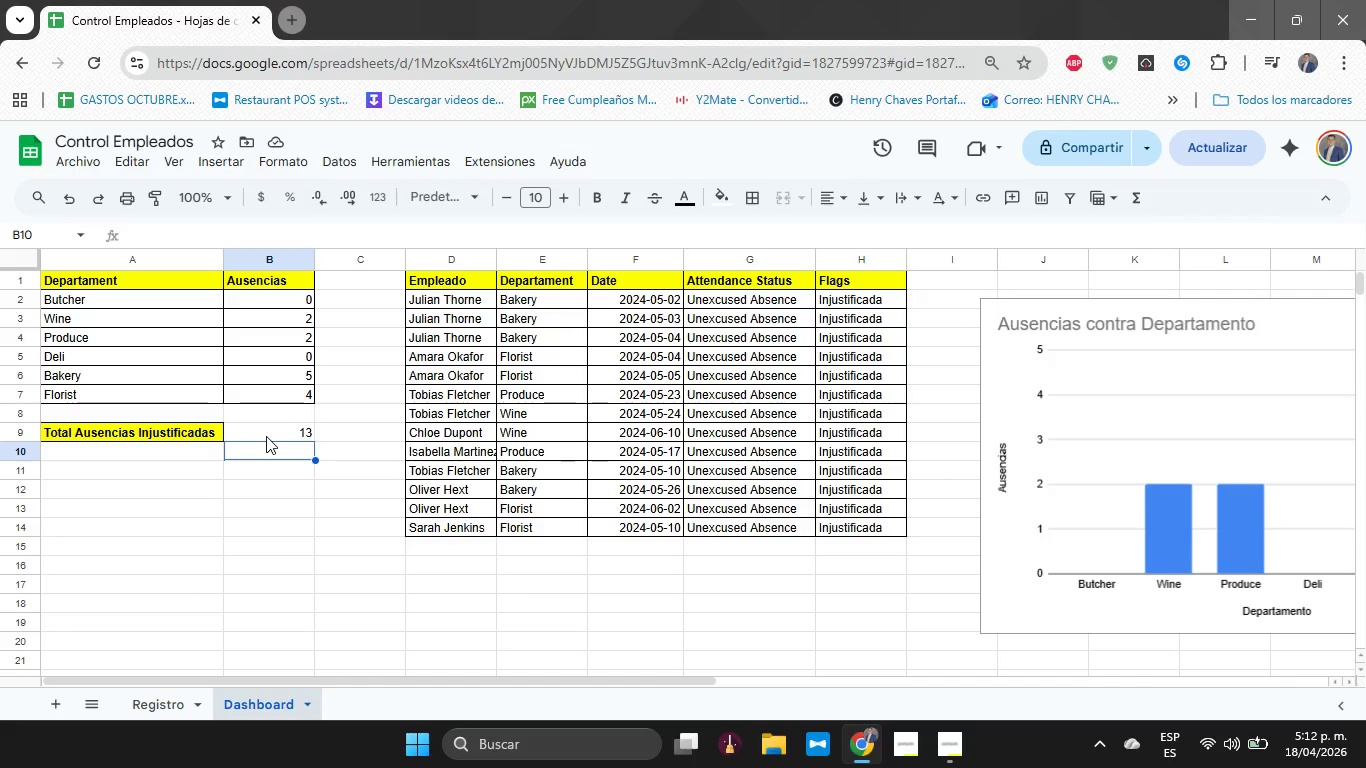 
wait(13.53)
 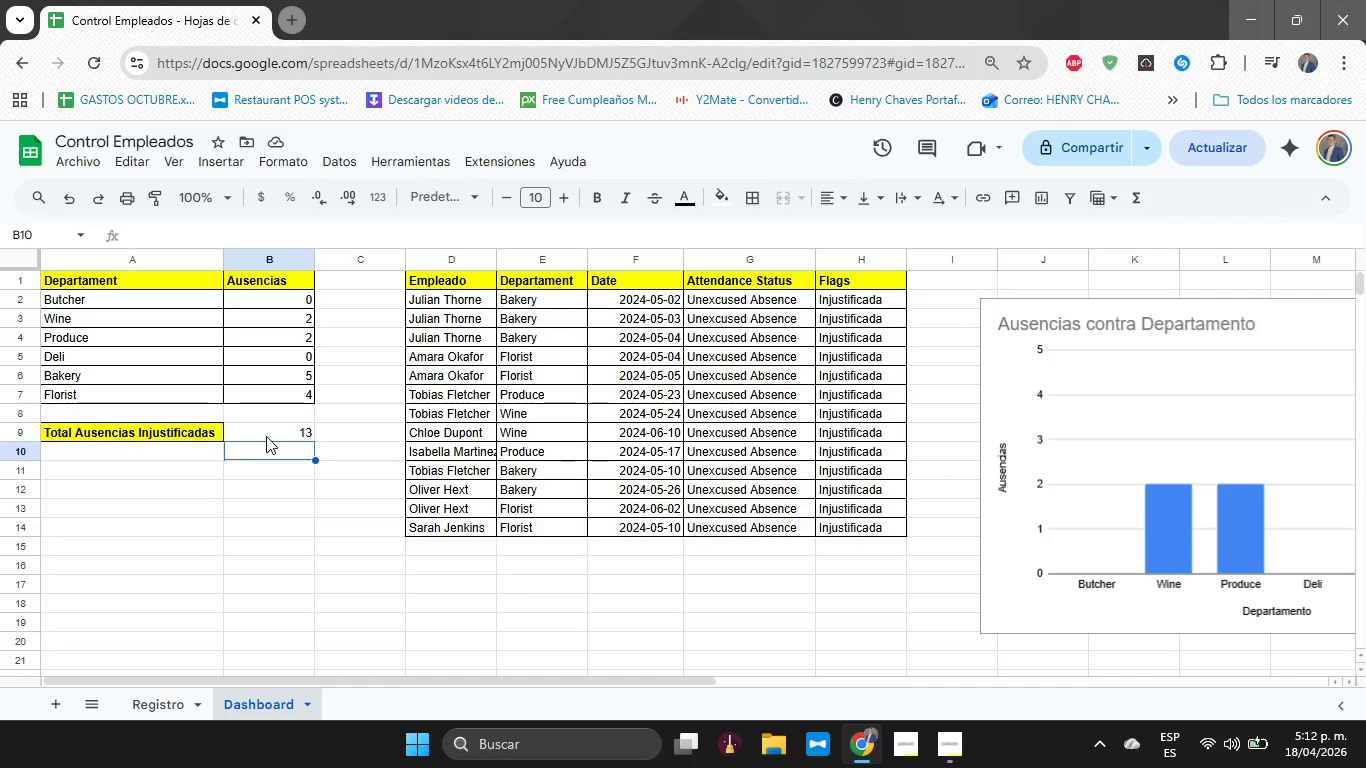 
left_click([266, 436])
 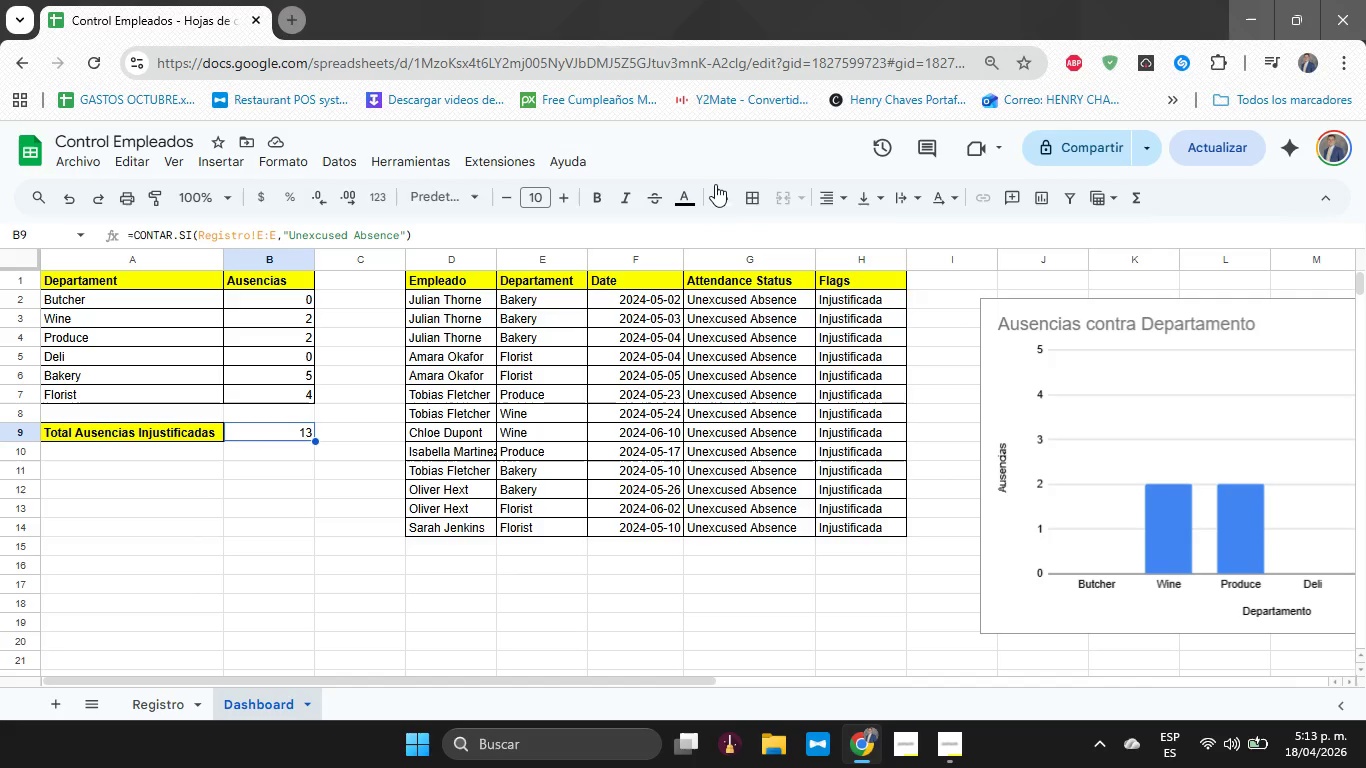 
left_click([765, 193])
 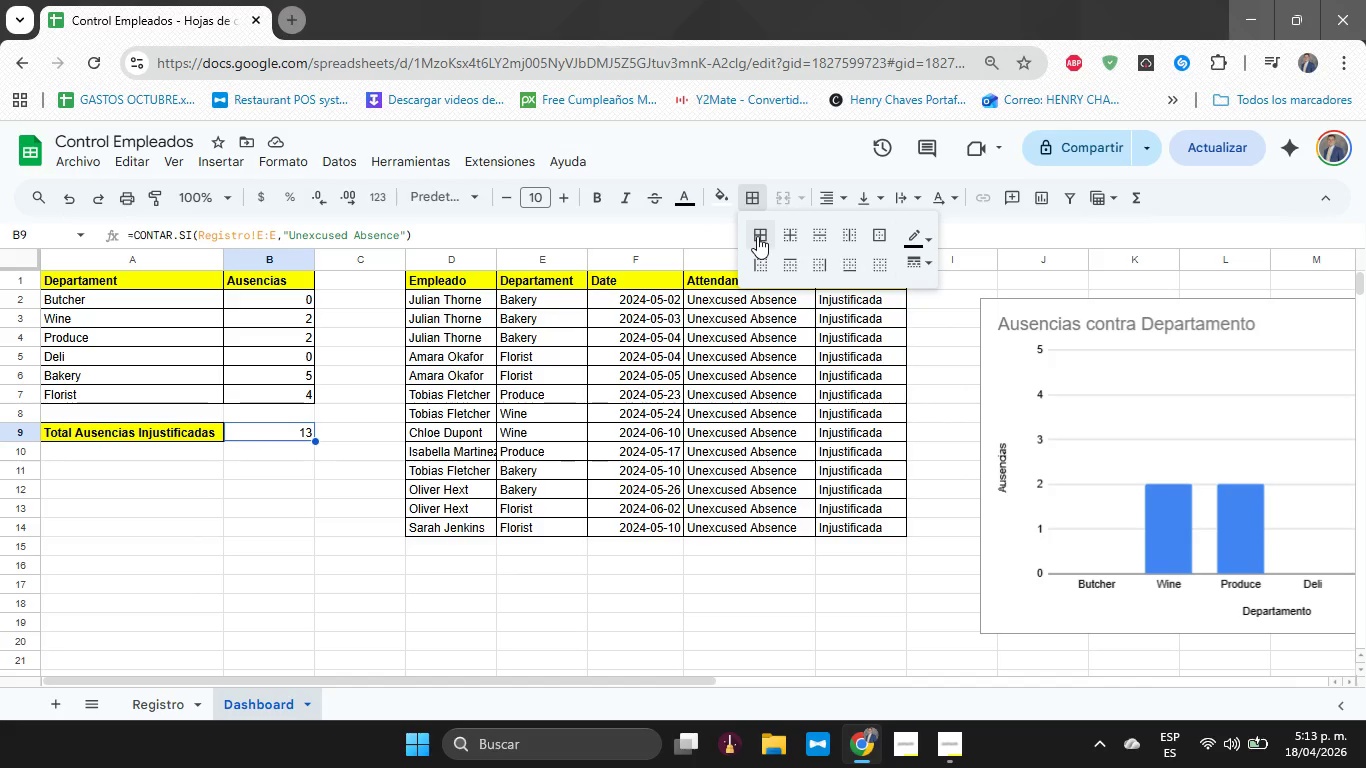 
left_click([757, 236])
 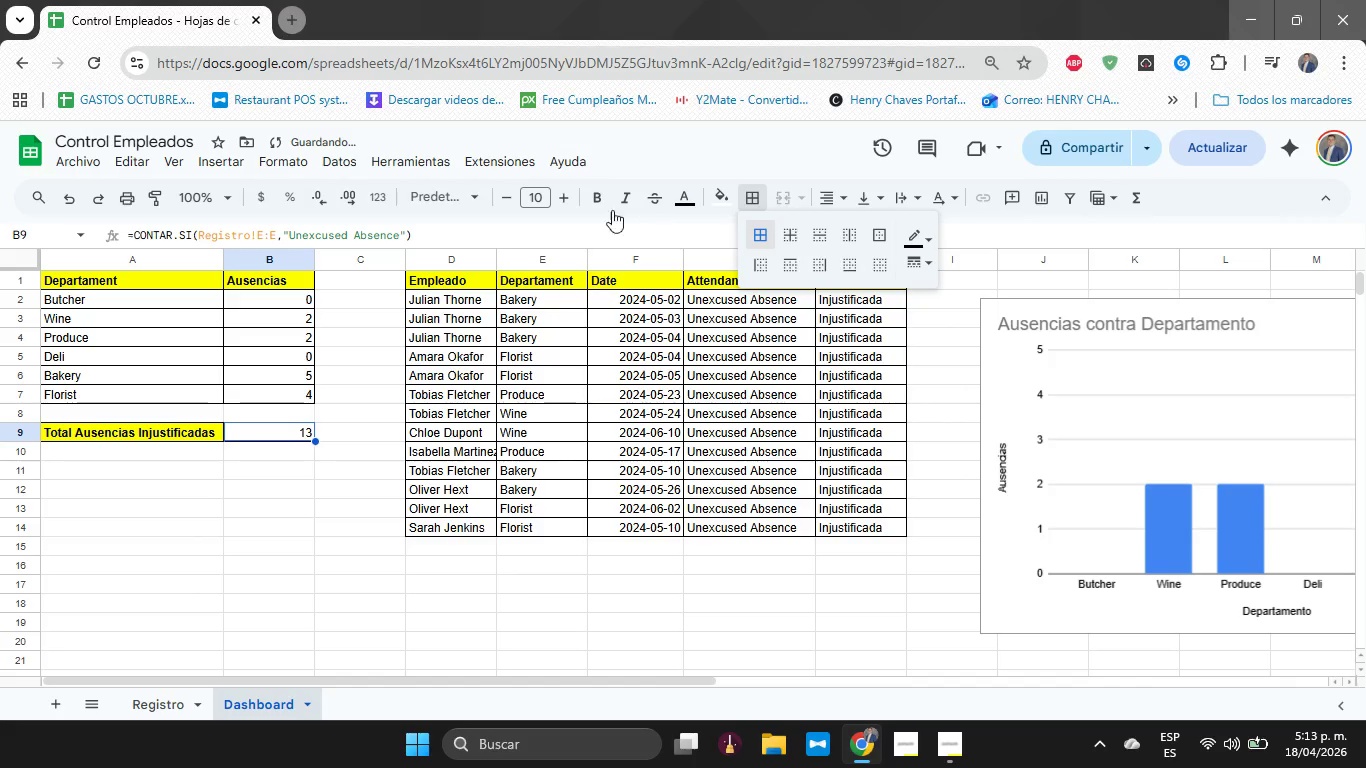 
left_click([589, 199])
 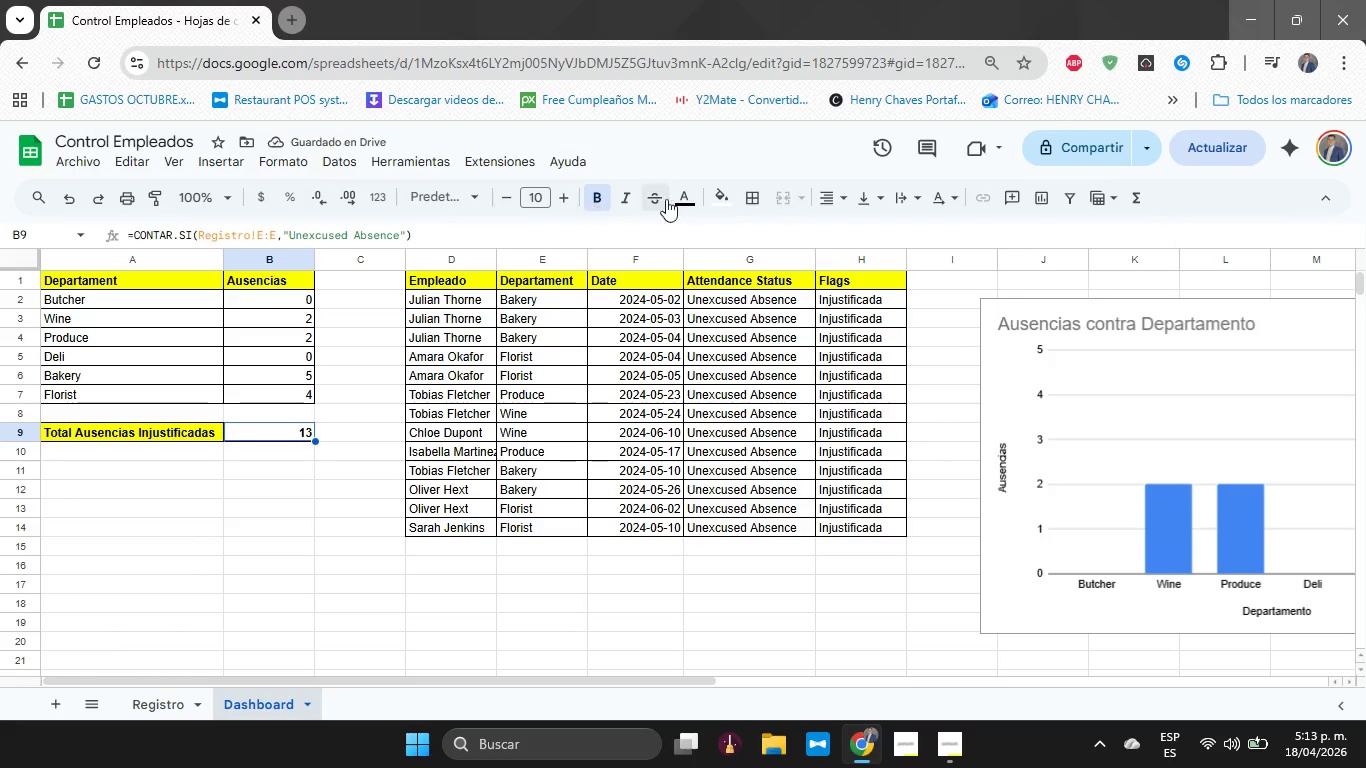 
left_click([735, 191])
 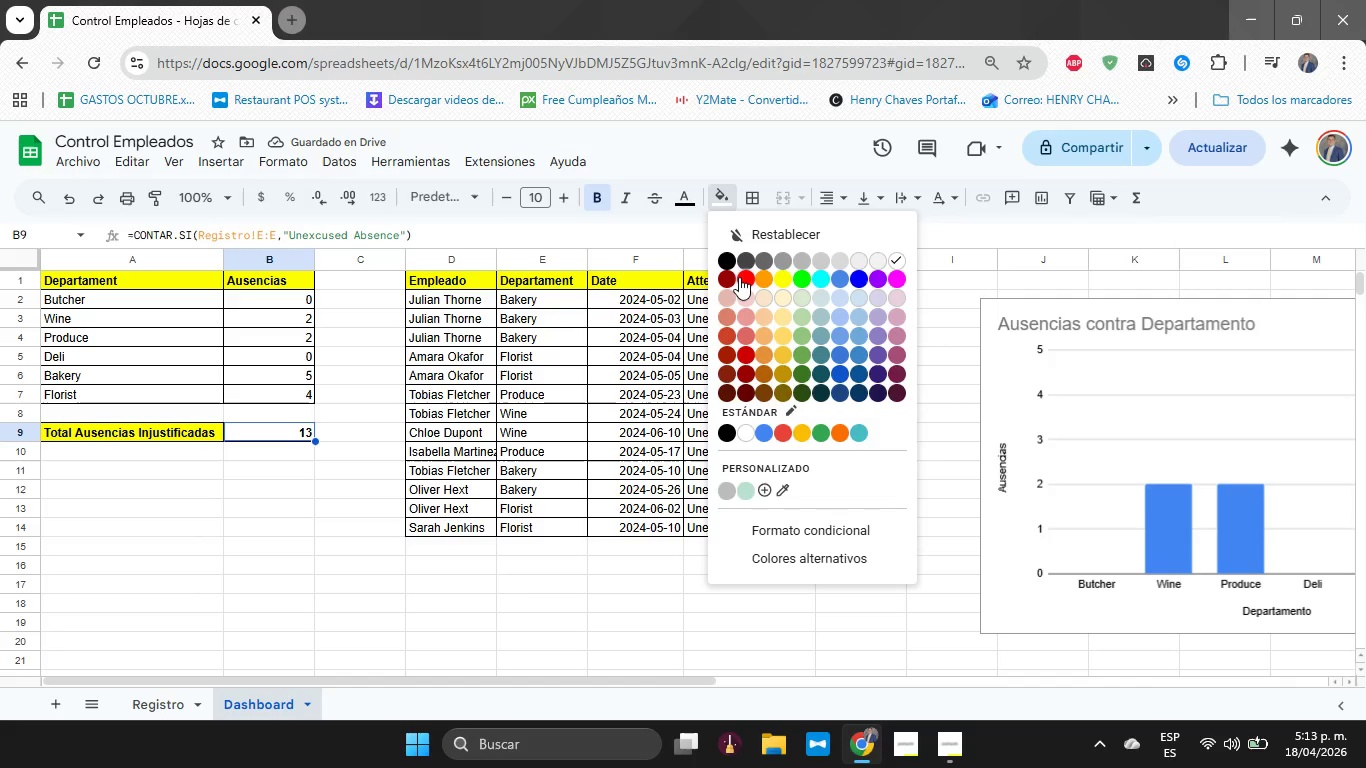 
left_click([739, 277])
 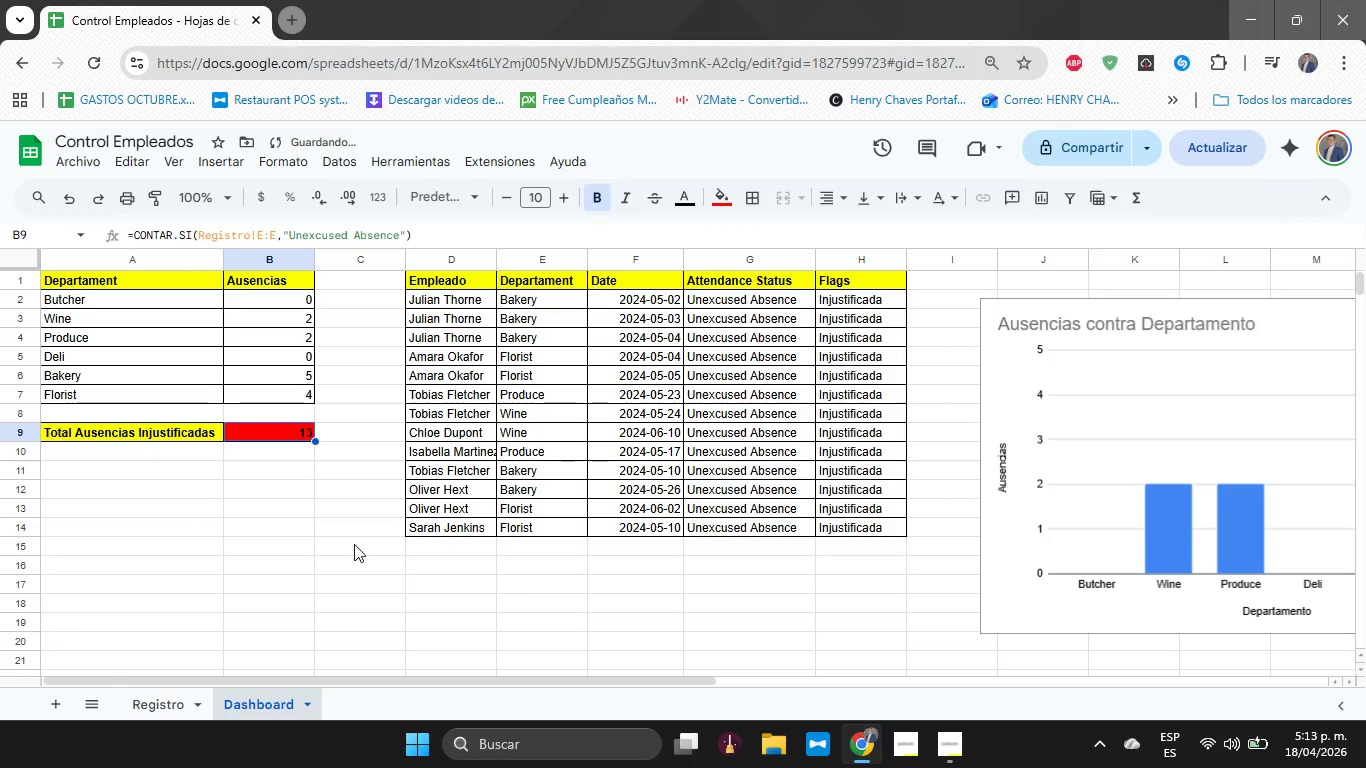 
left_click([354, 544])
 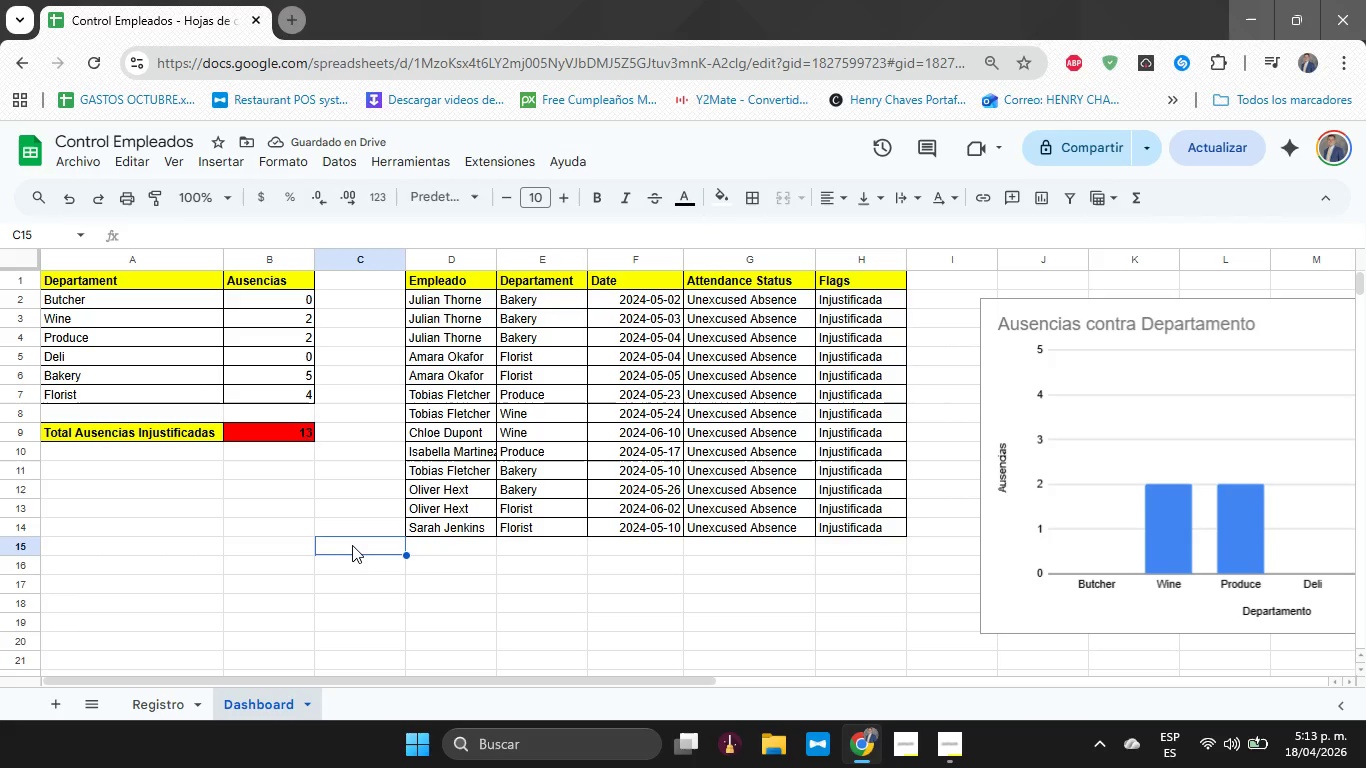 
wait(9.09)
 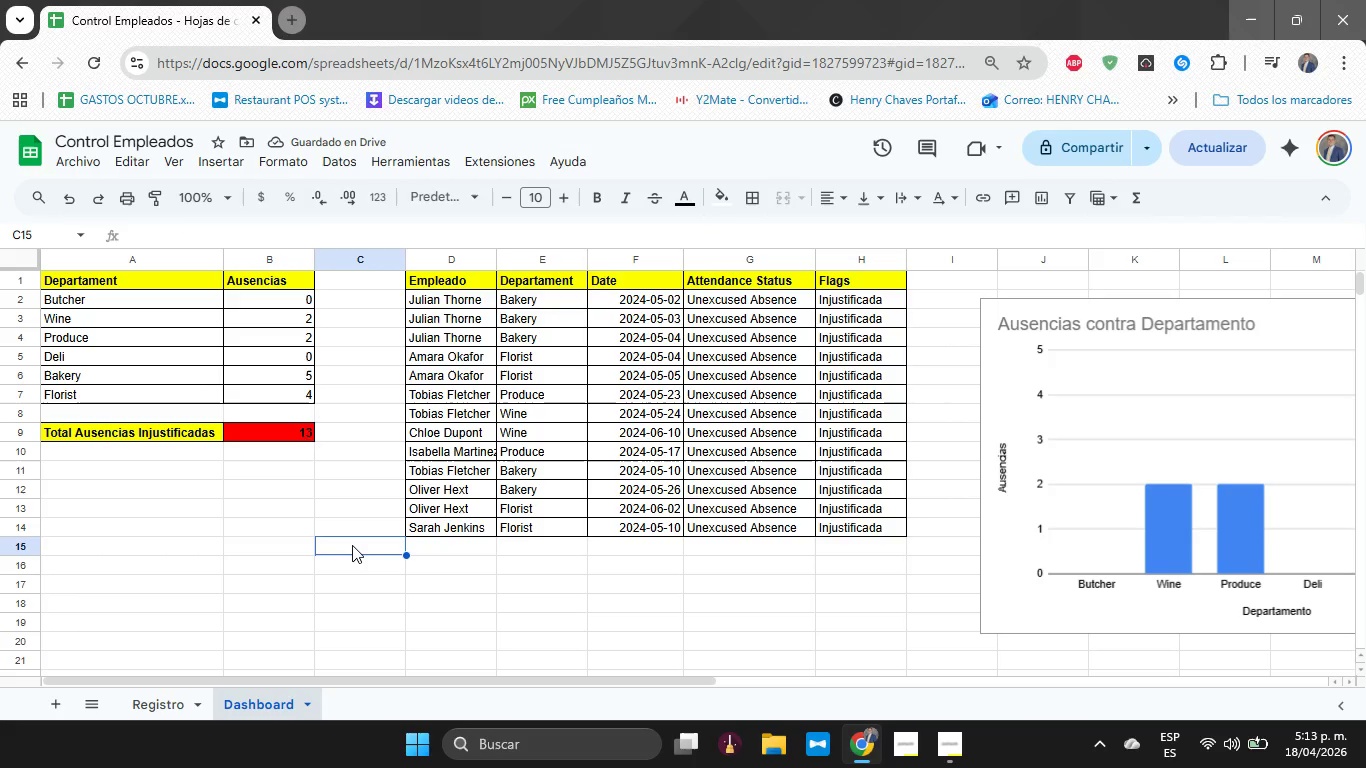 
left_click([115, 458])
 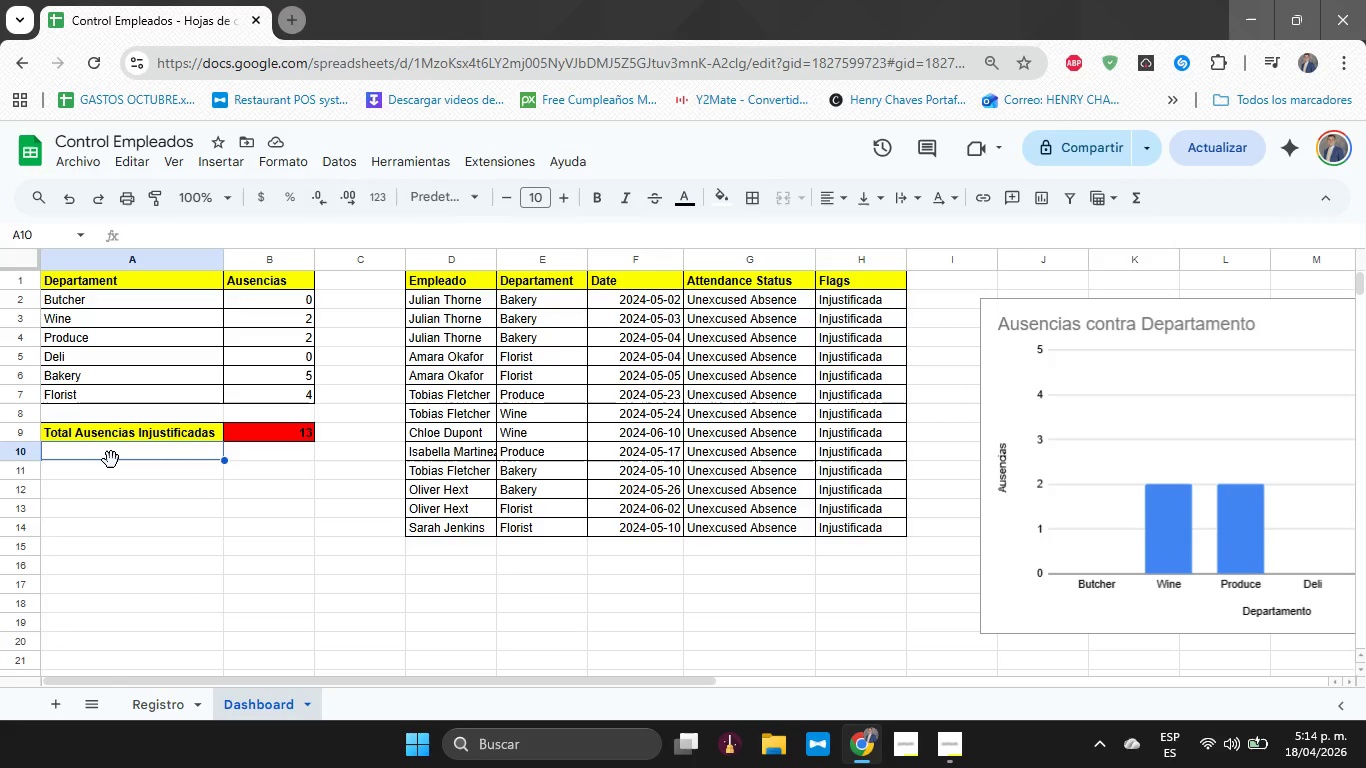 
wait(41.36)
 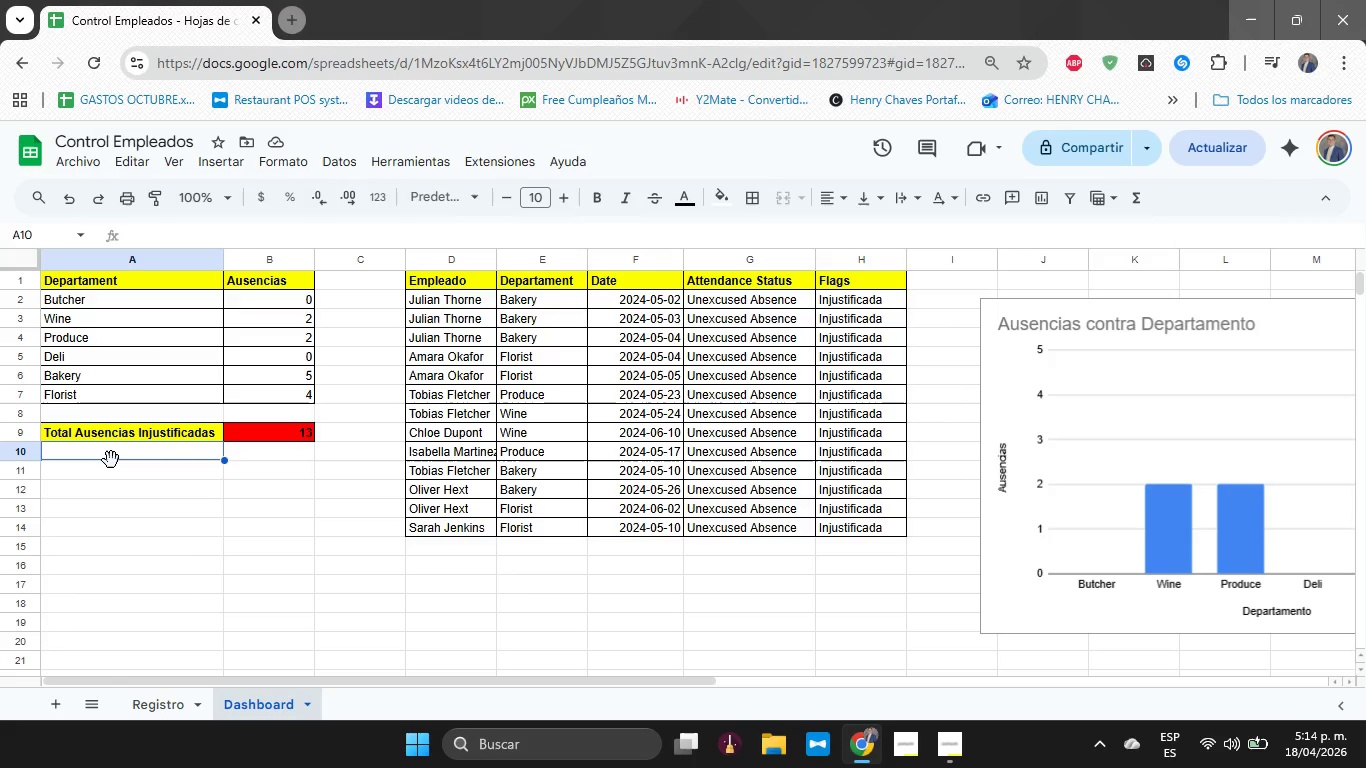 
type(Empleados Con)
key(Backspace)
key(Backspace)
key(Backspace)
type(con Problemas)
 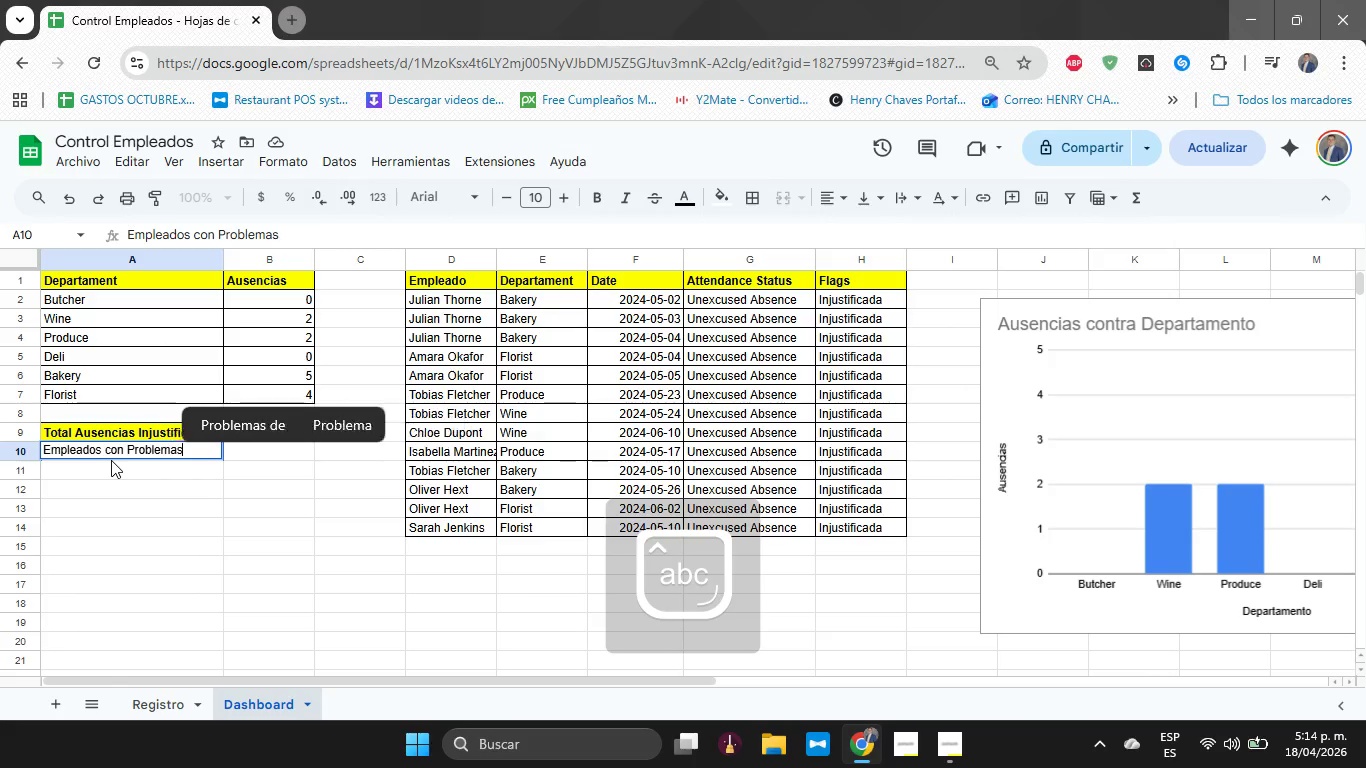 
key(Enter)
 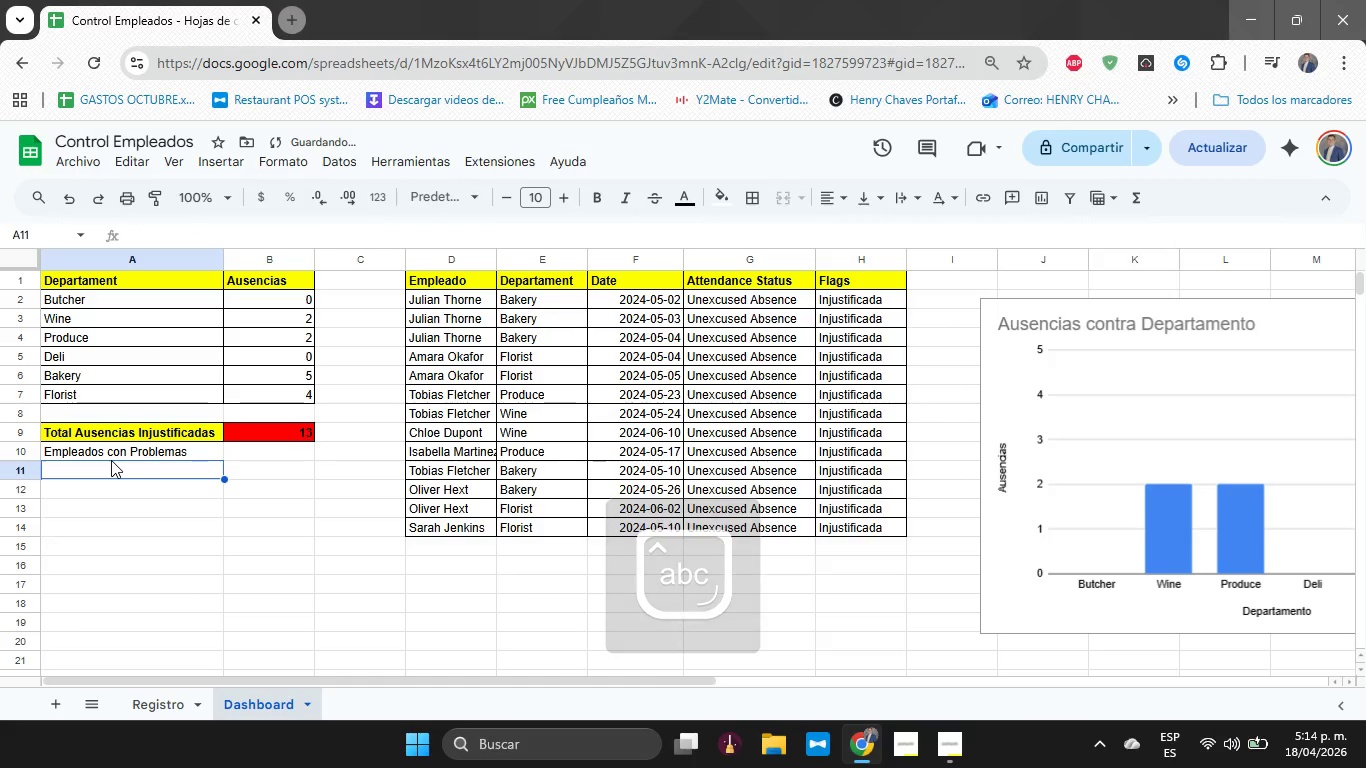 
key(ArrowUp)
 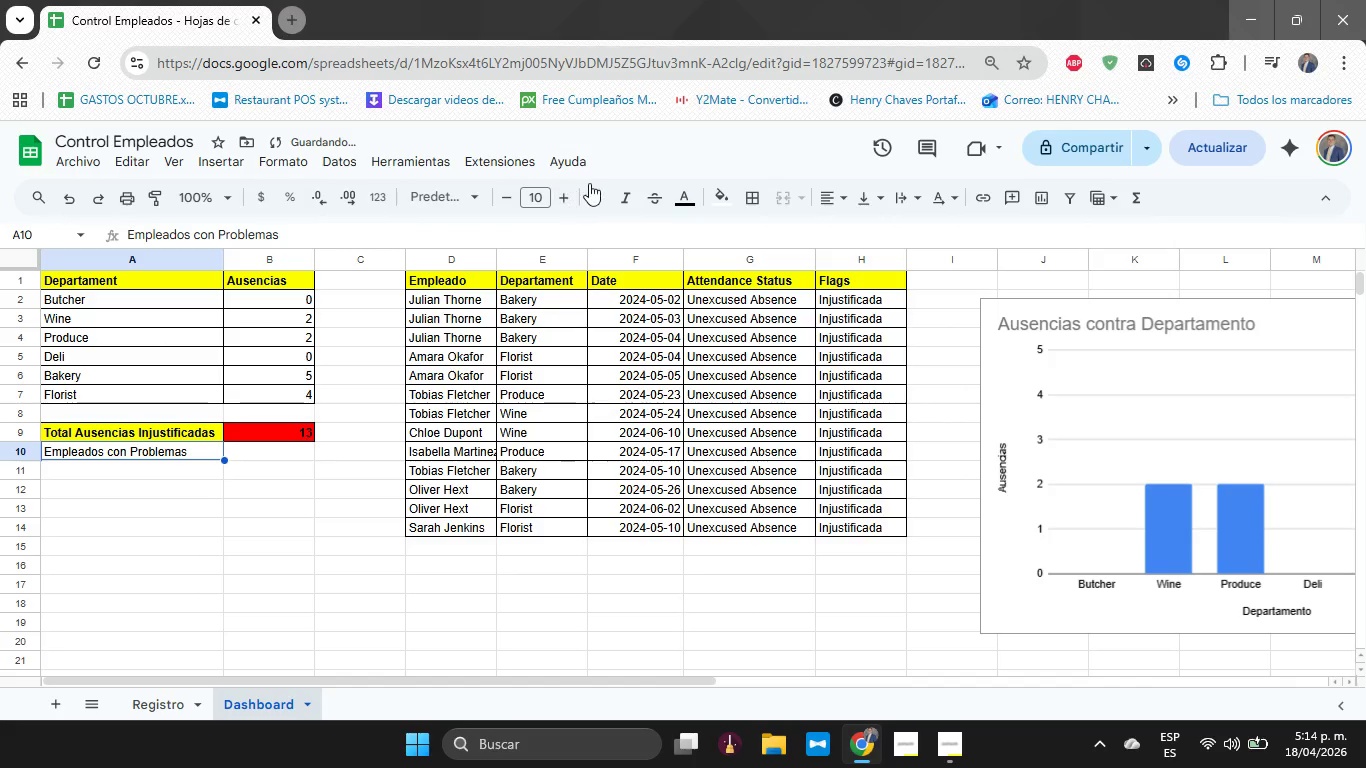 
left_click([600, 188])
 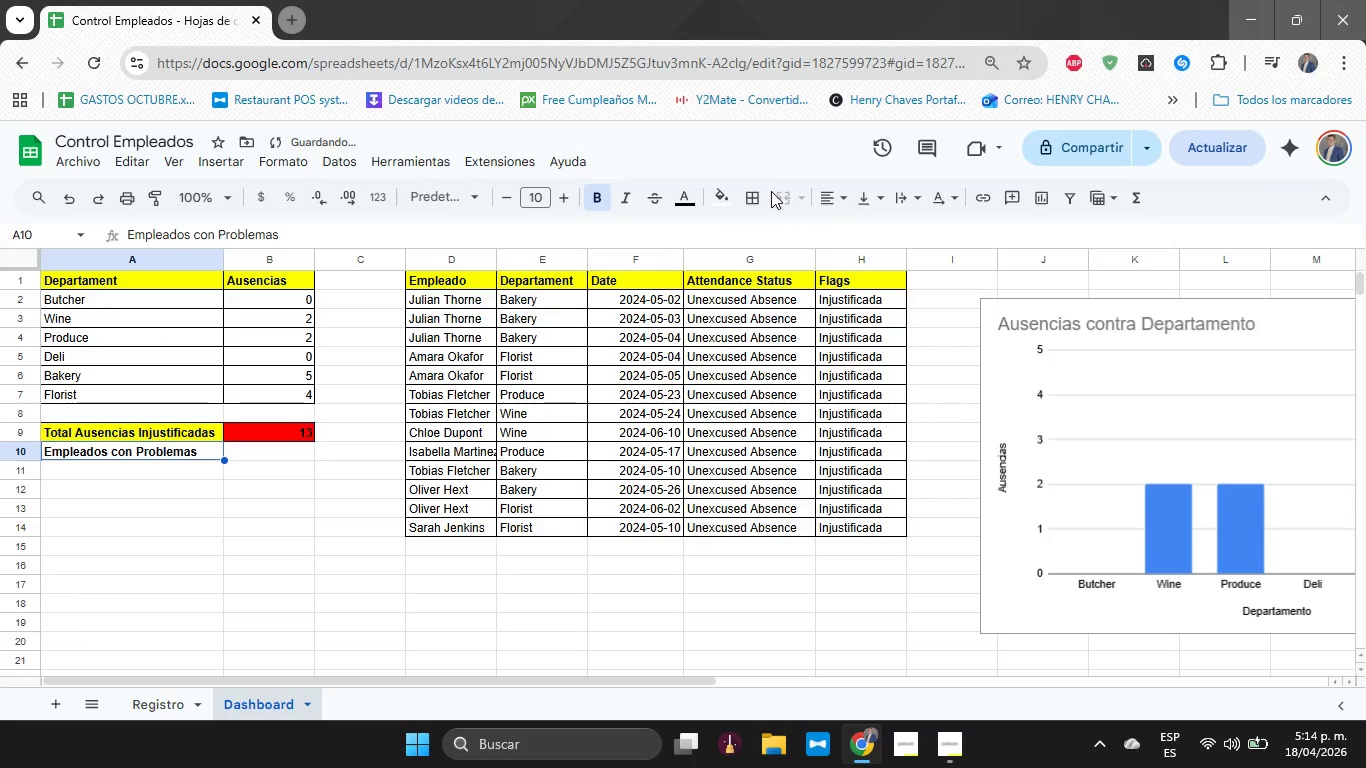 
double_click([756, 194])
 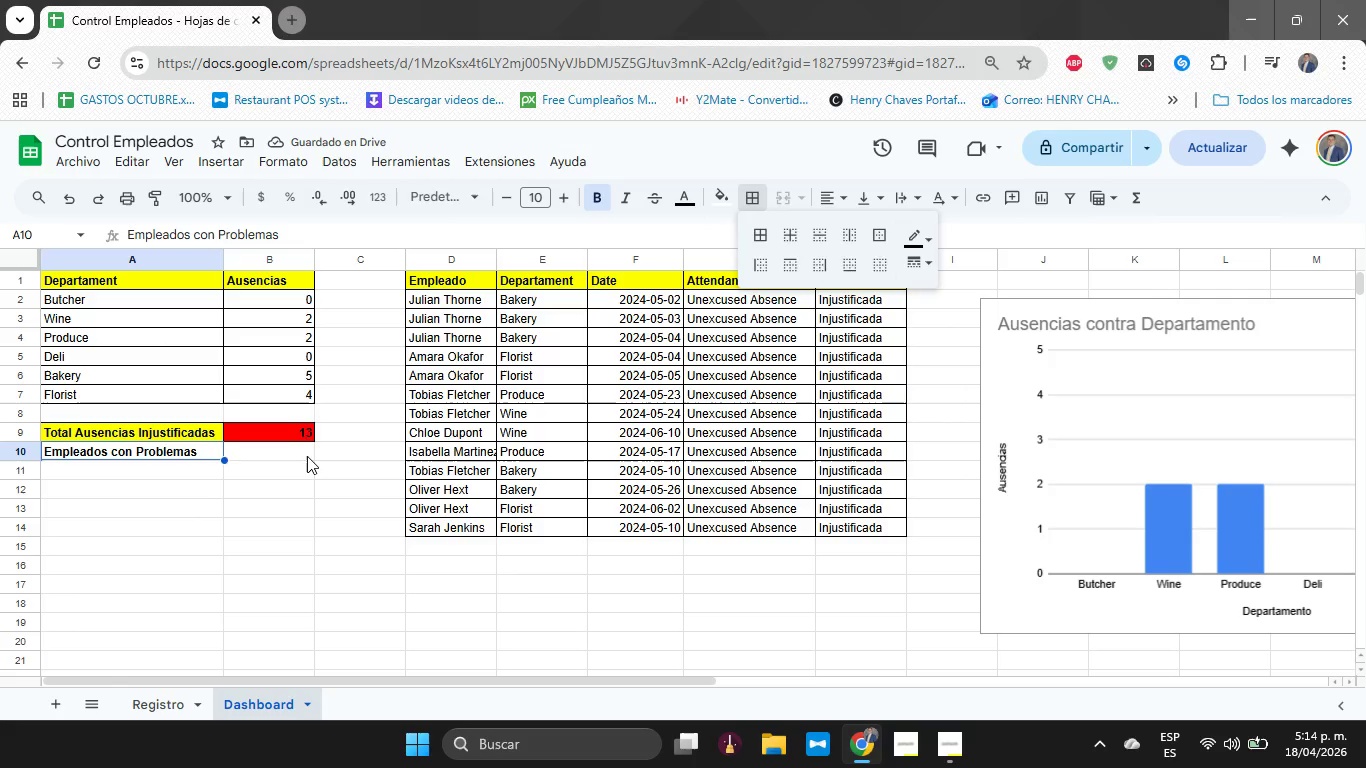 
left_click_drag(start_coordinate=[306, 456], to_coordinate=[183, 434])
 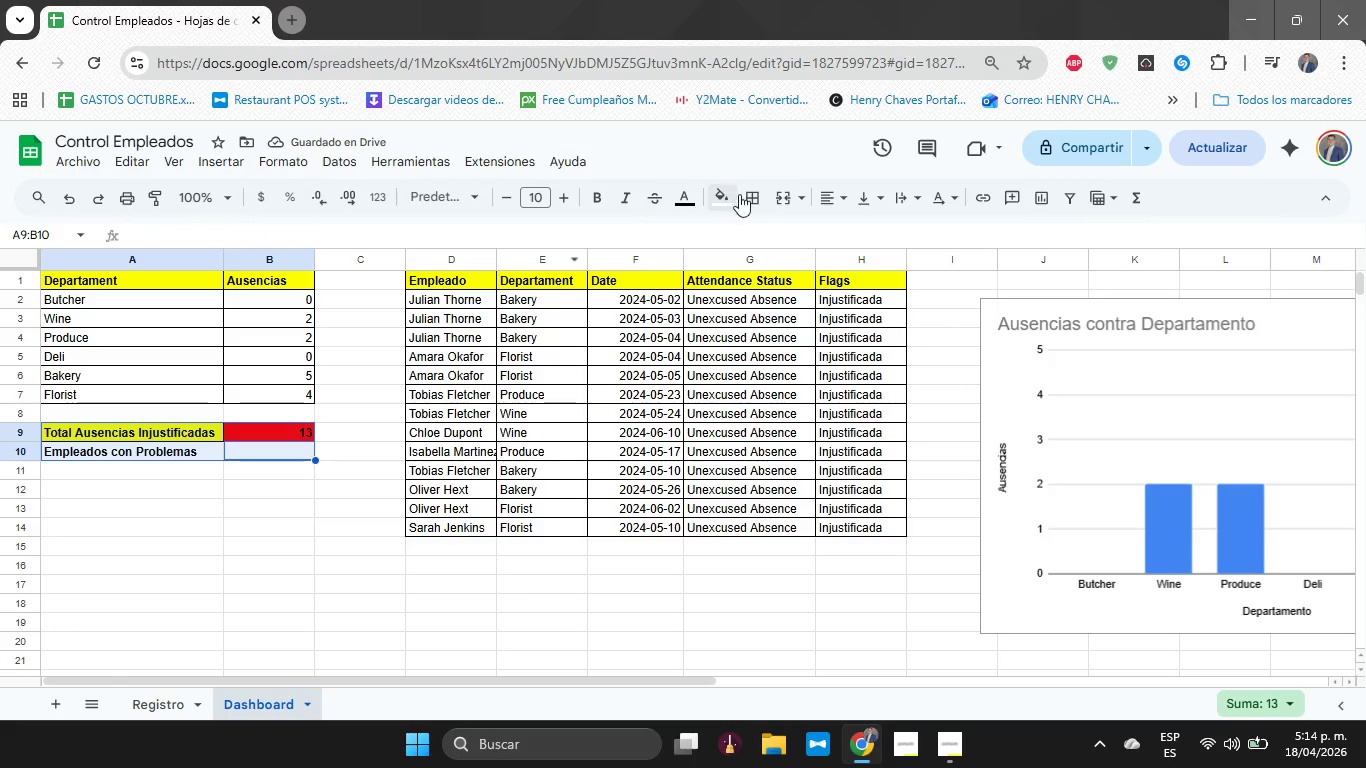 
left_click([747, 198])
 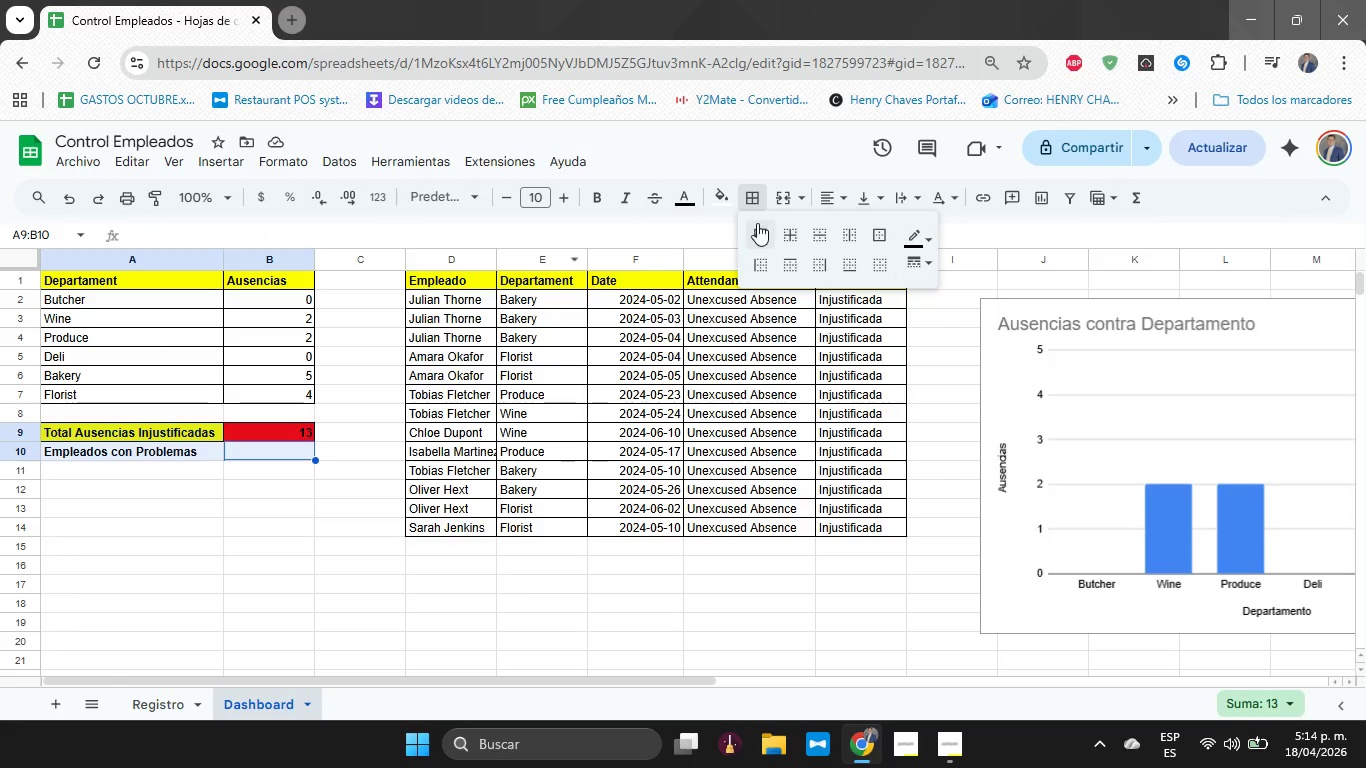 
left_click([757, 227])
 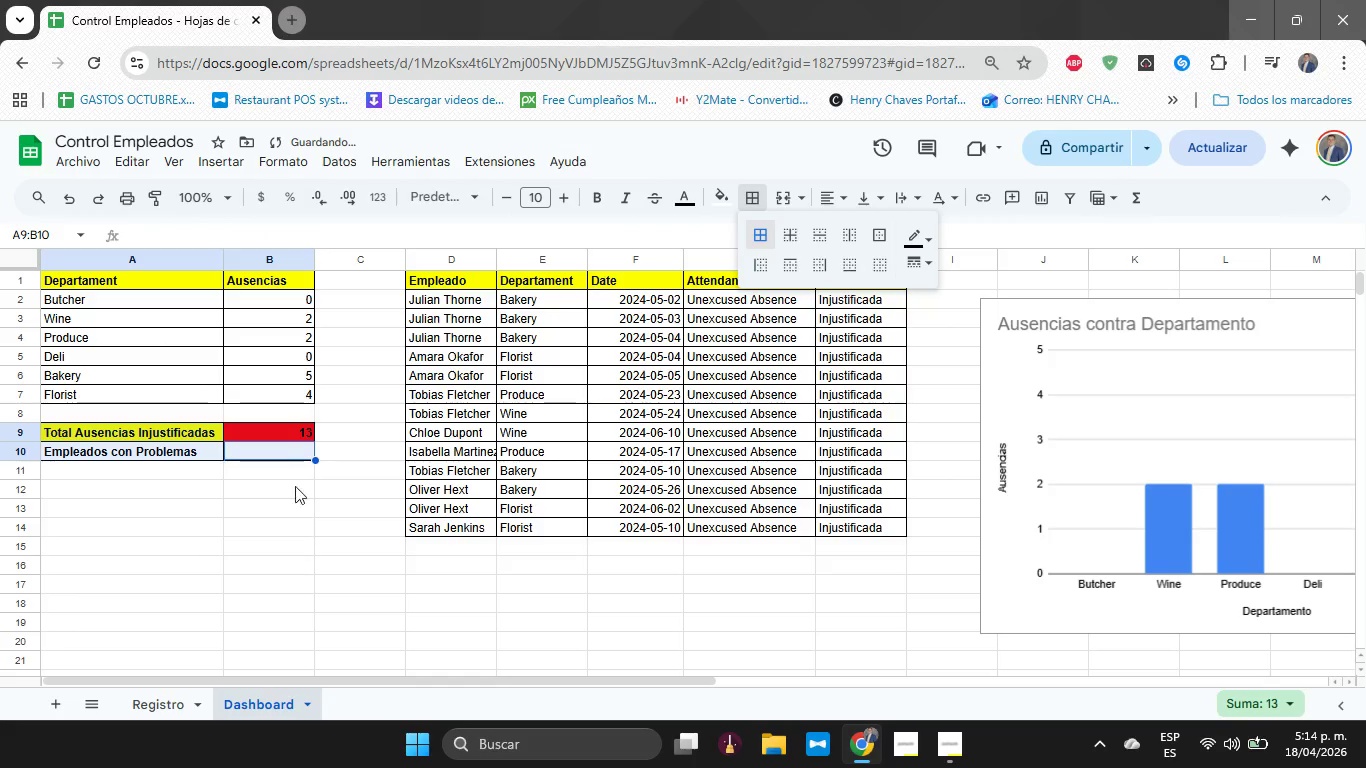 
left_click([281, 446])
 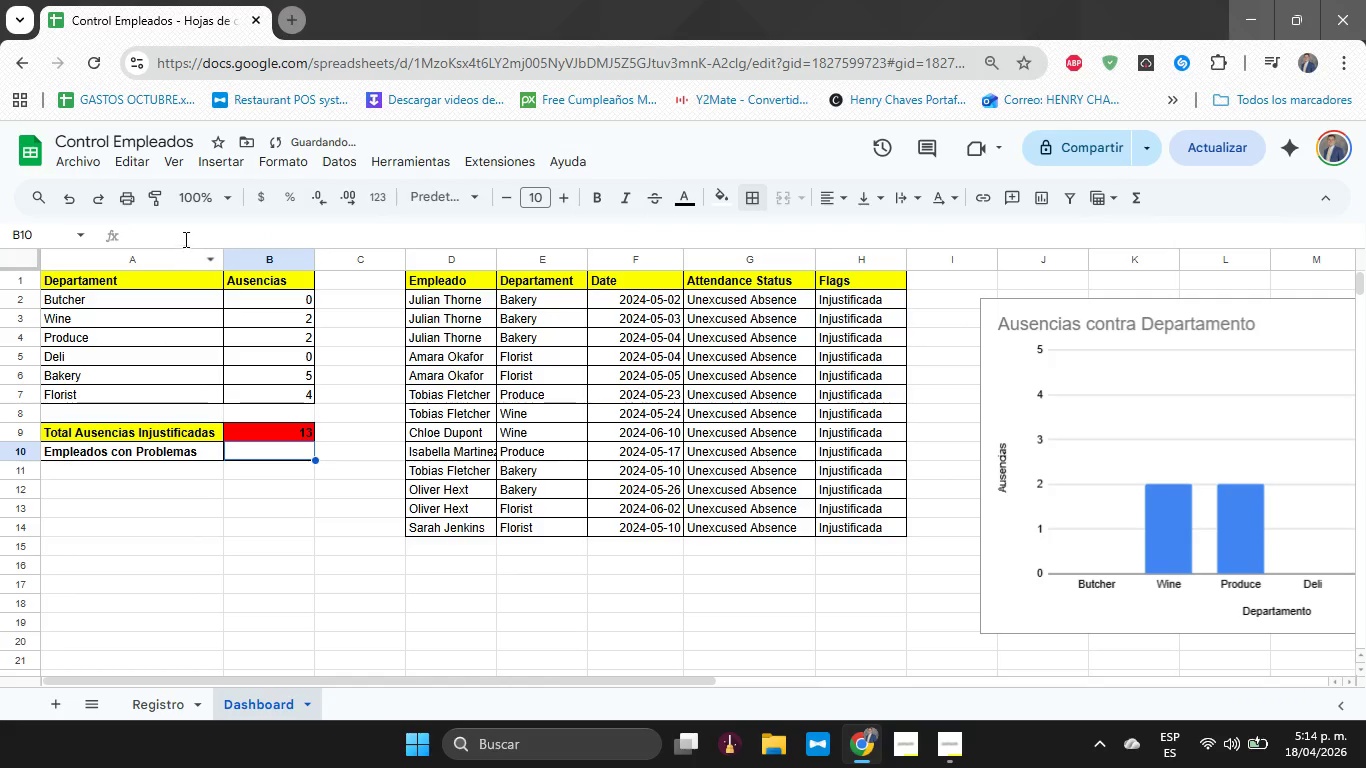 
left_click([182, 233])
 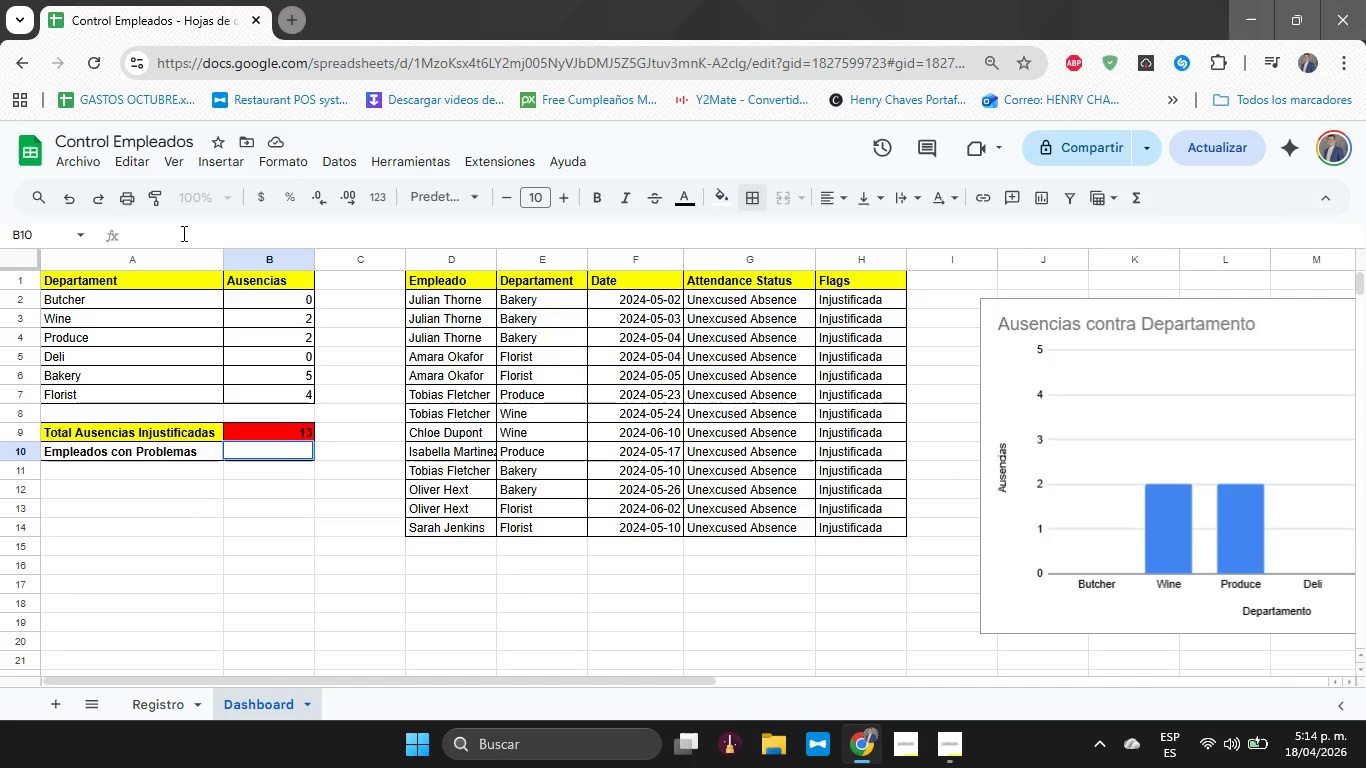 
wait(5.31)
 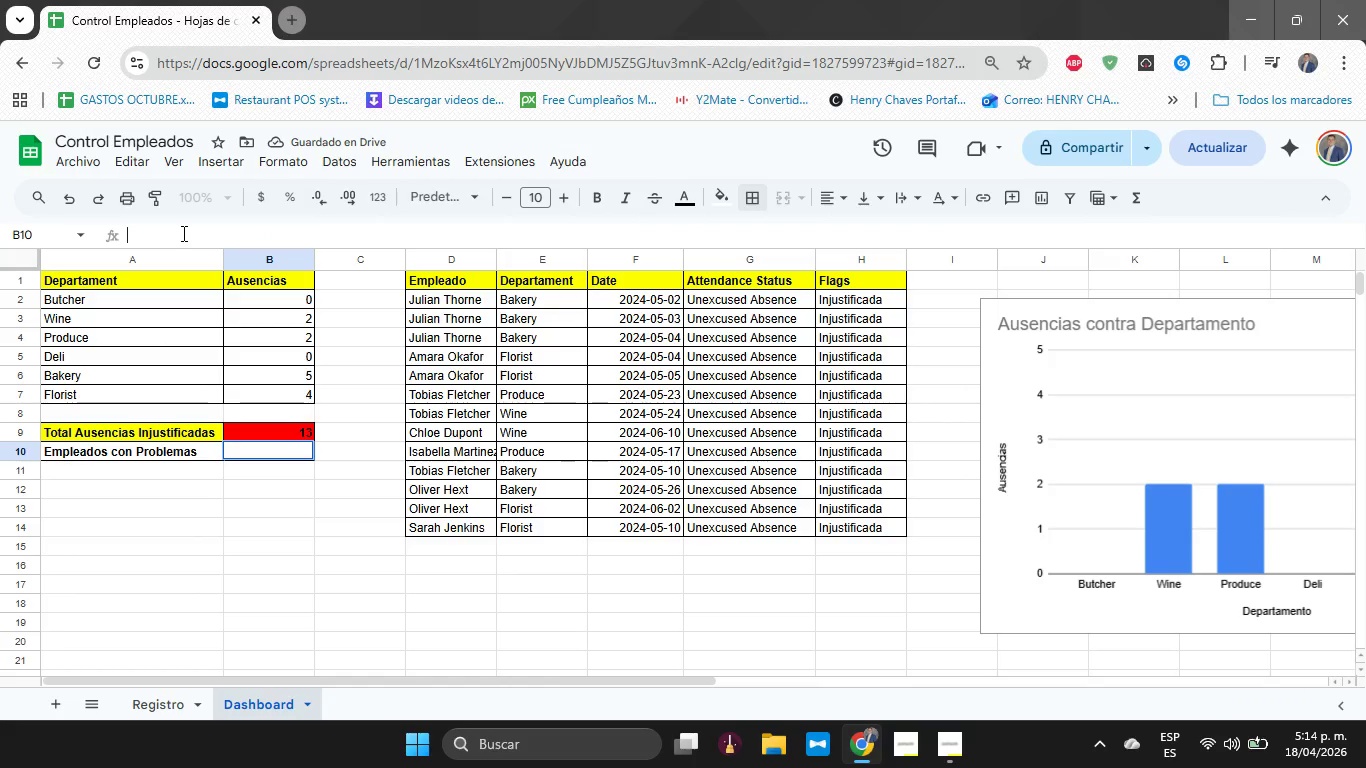 
type()Counf)
key(Backspace)
type(r)
key(Backspace)
type(t)
 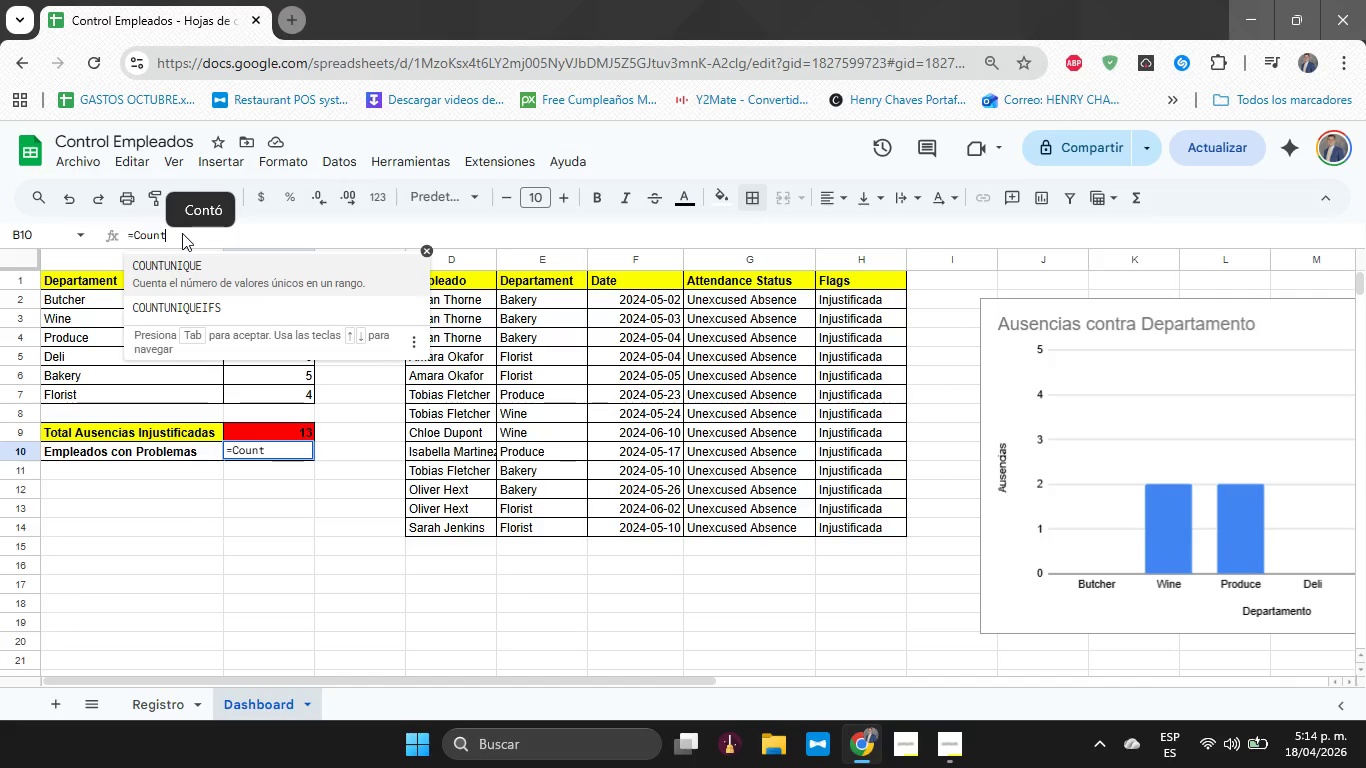 
wait(5.98)
 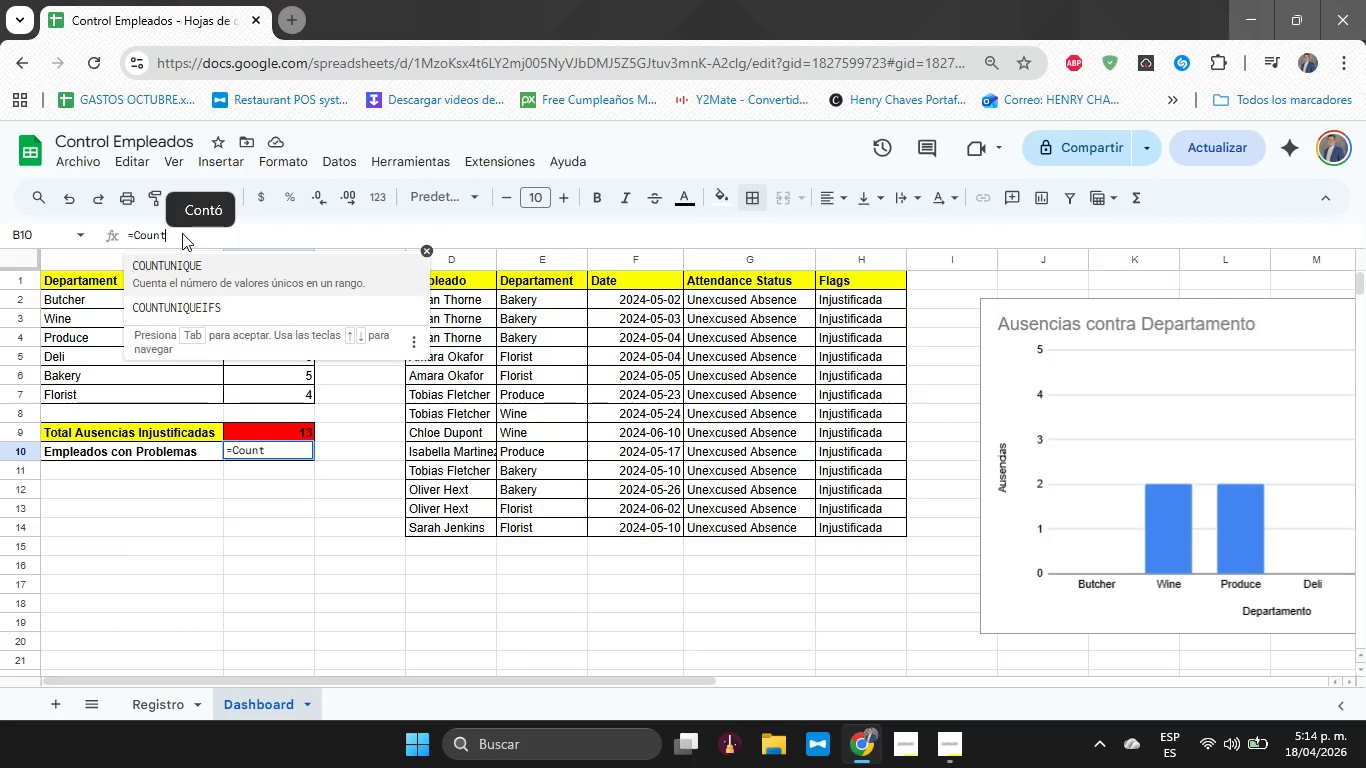 
type(if)
 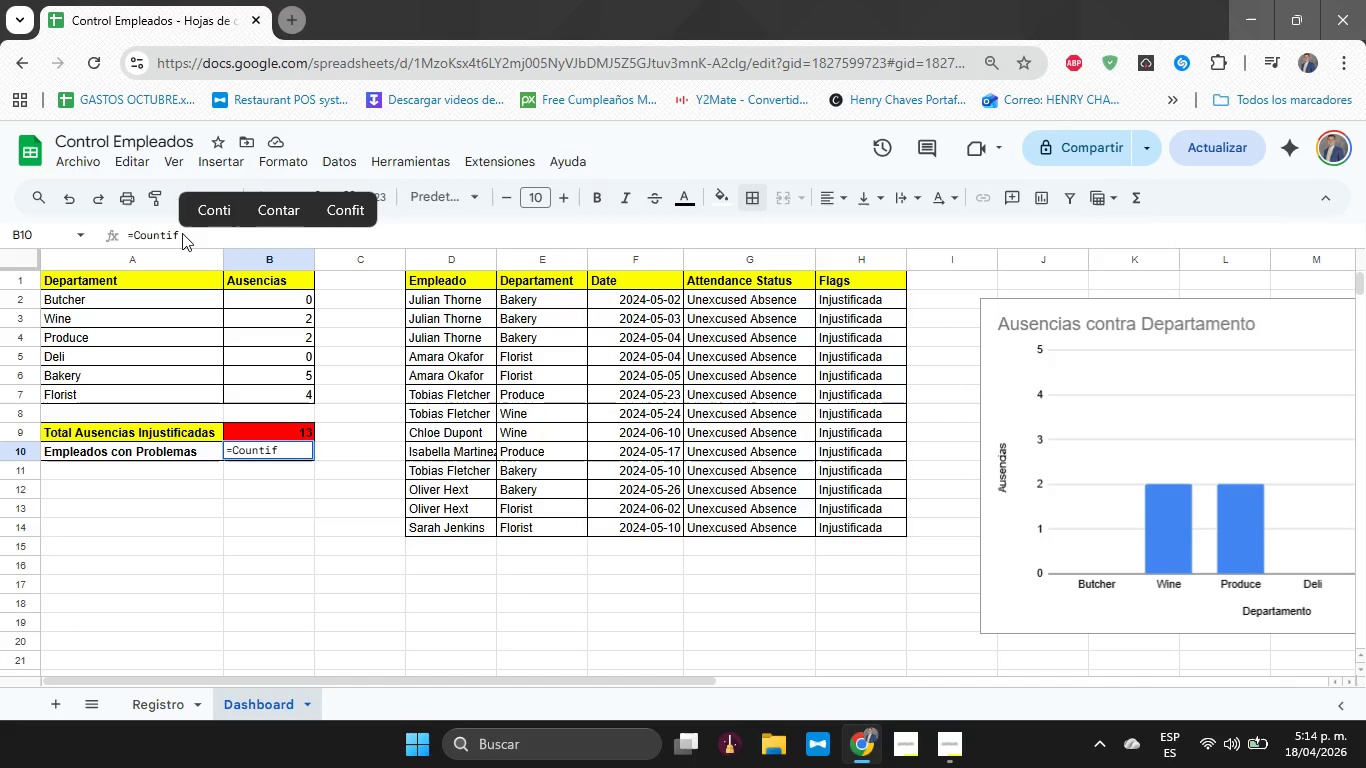 
type(/)
key(Backspace)
type(*Registro!F>F,@)
 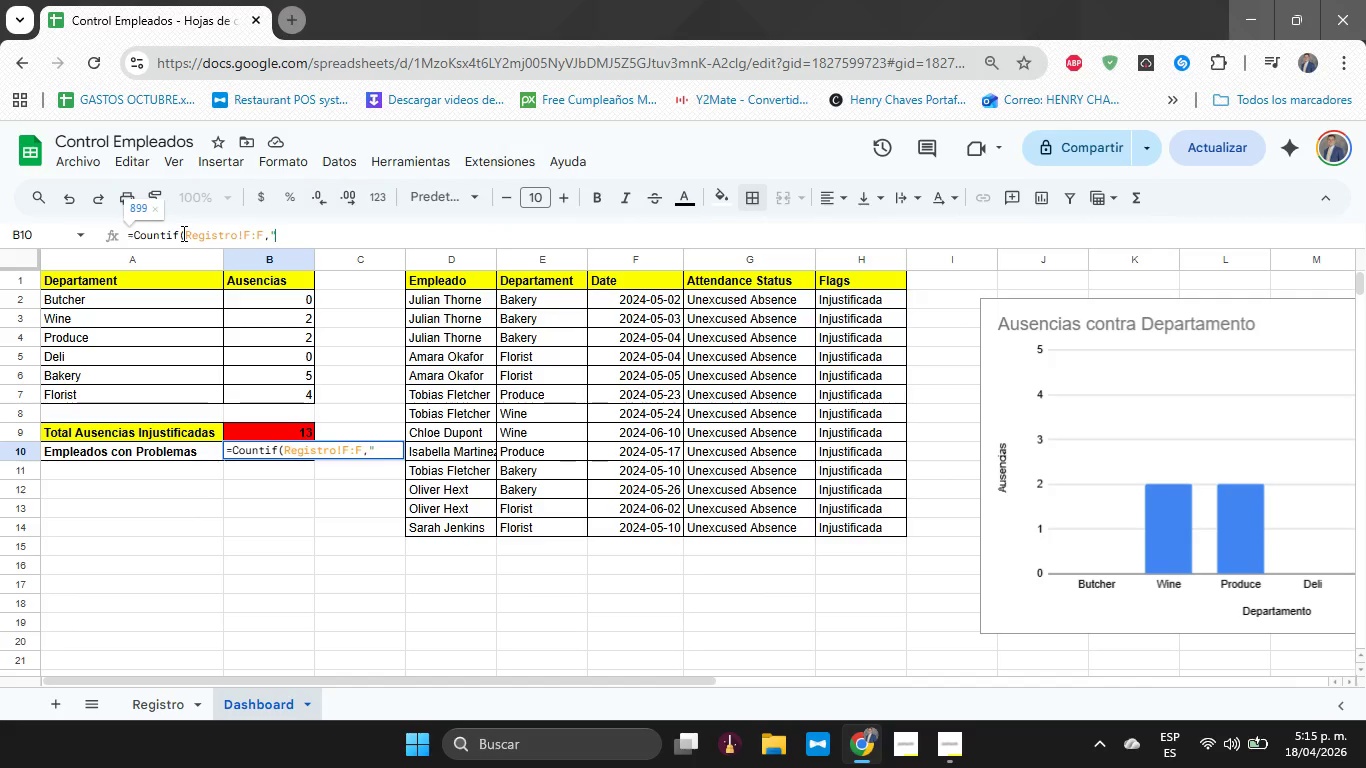 
mouse_move([191, 668])
 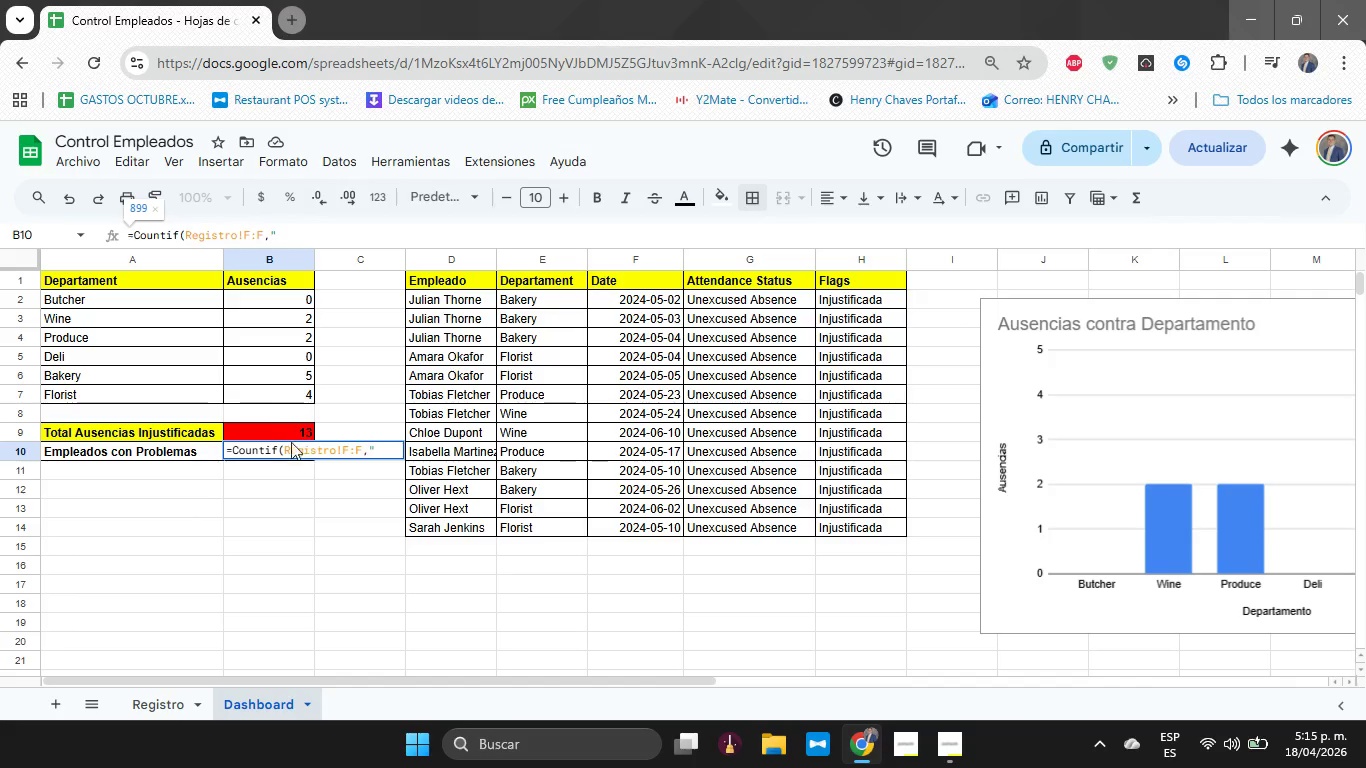 
type(Inf)
key(Backspace)
type(justificada@()
 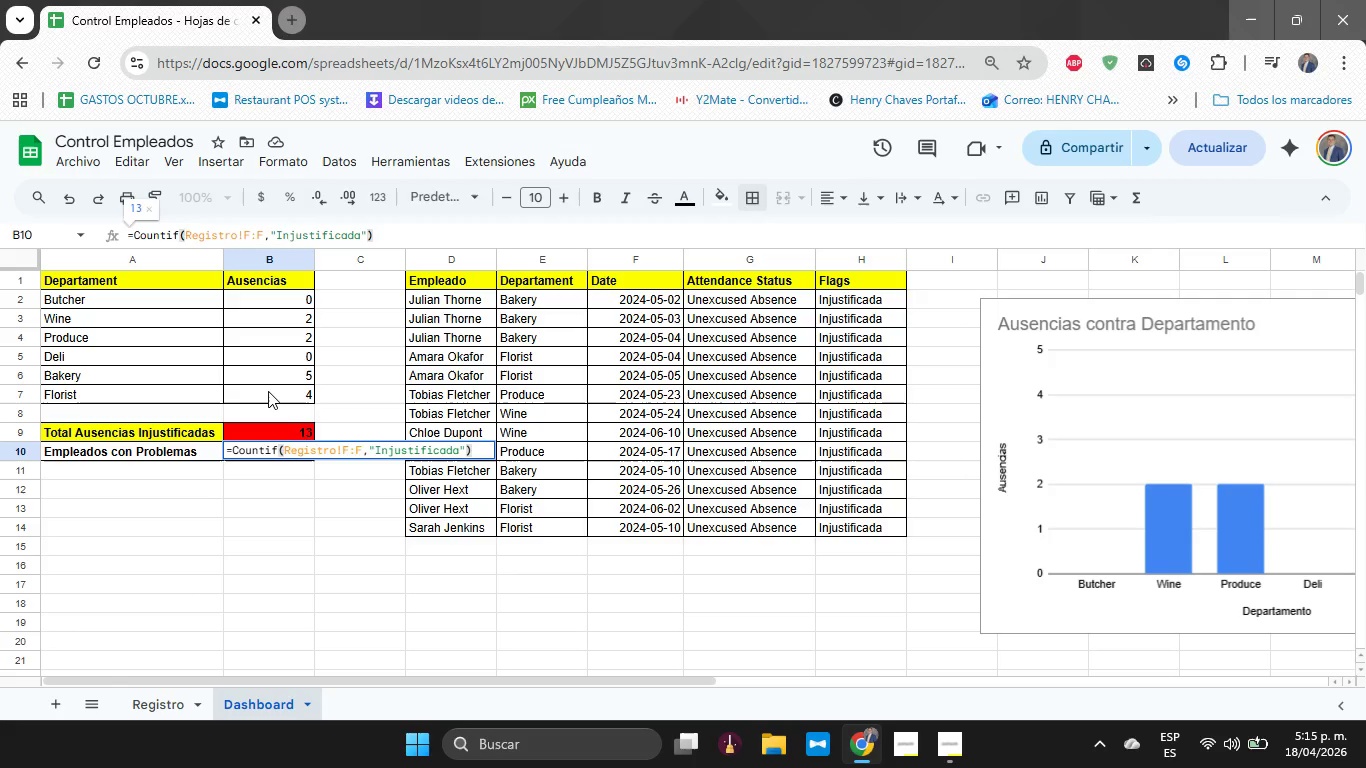 
key(Enter)
 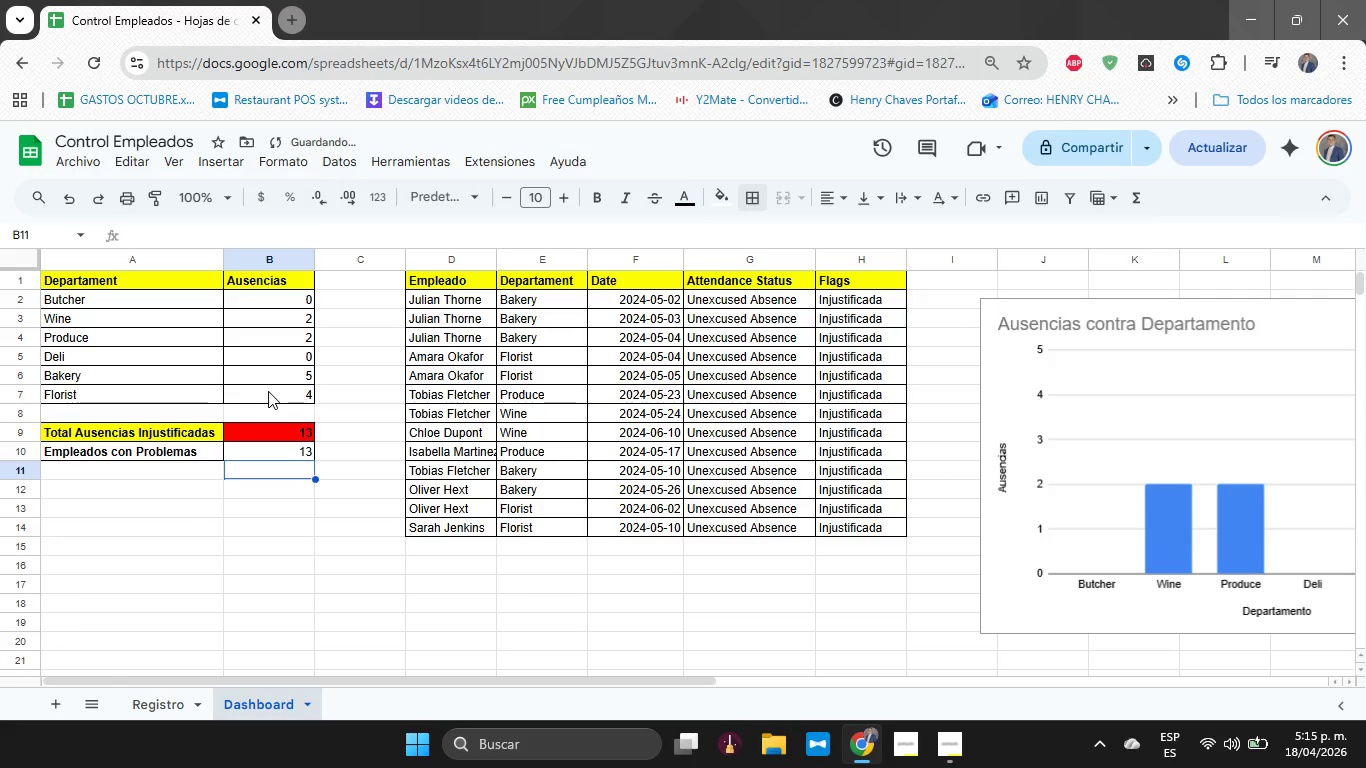 
key(ArrowUp)
 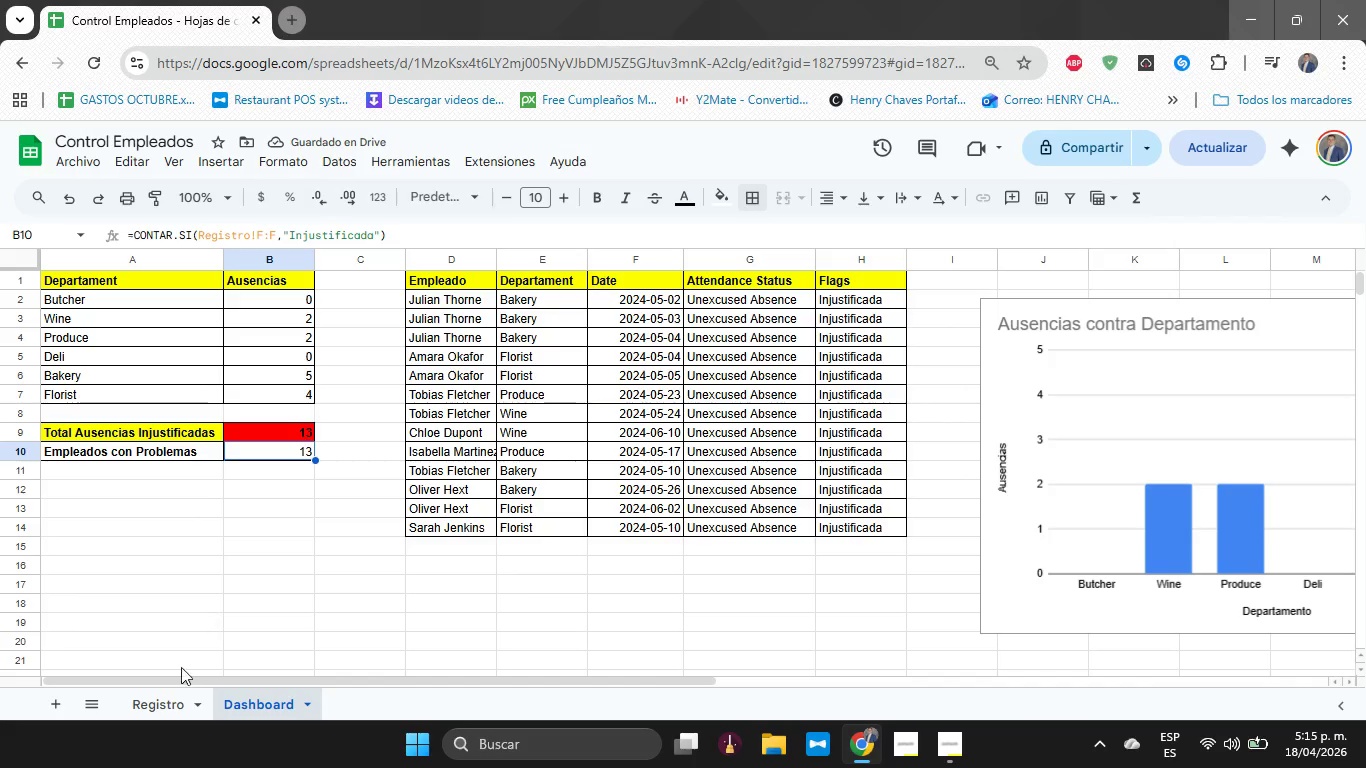 
left_click([164, 699])
 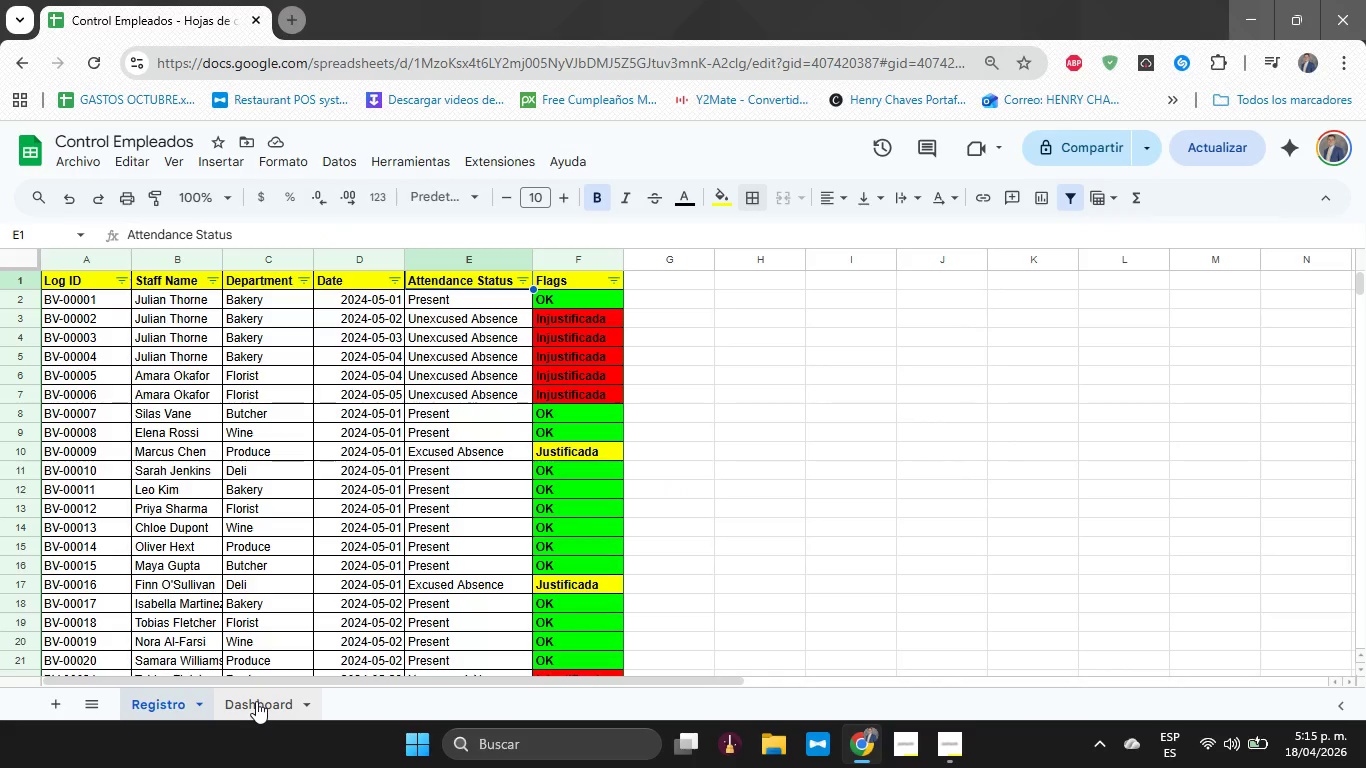 
left_click([256, 701])
 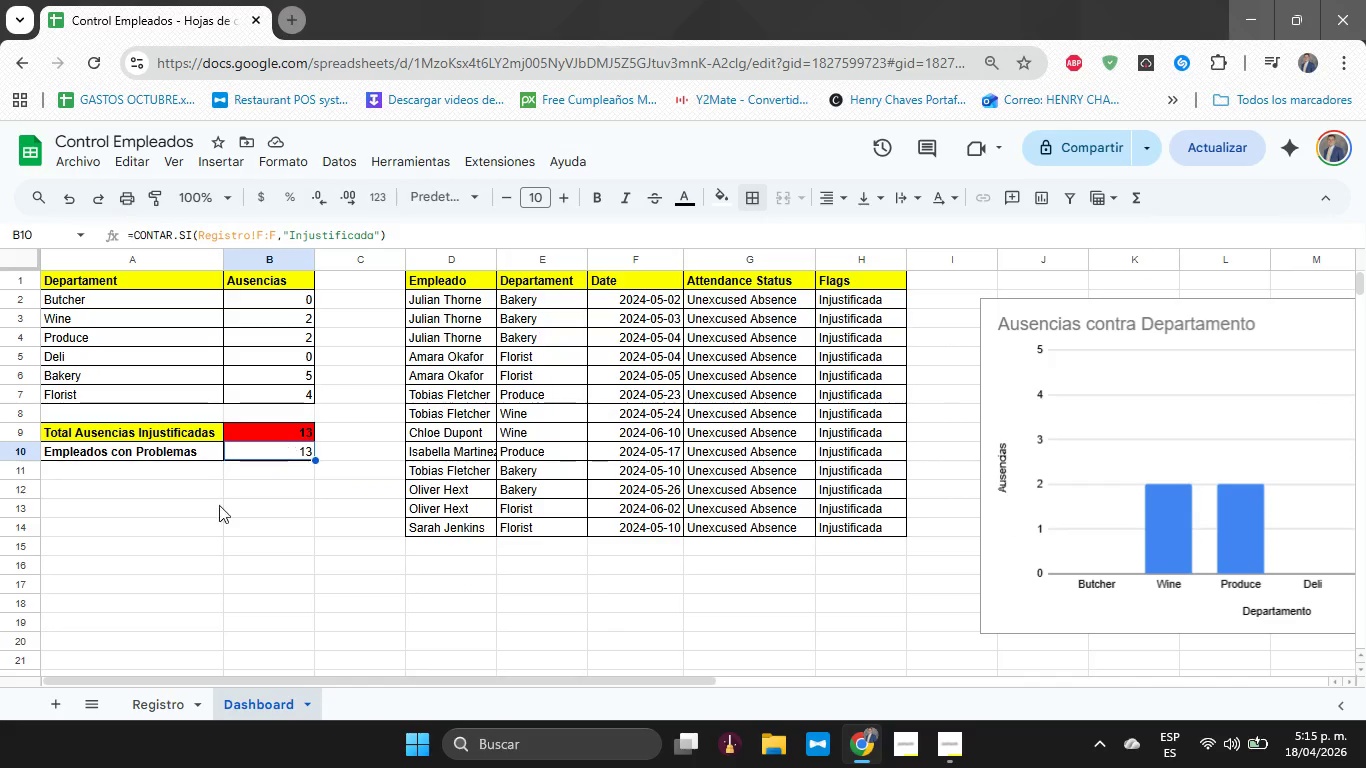 
left_click([165, 691])
 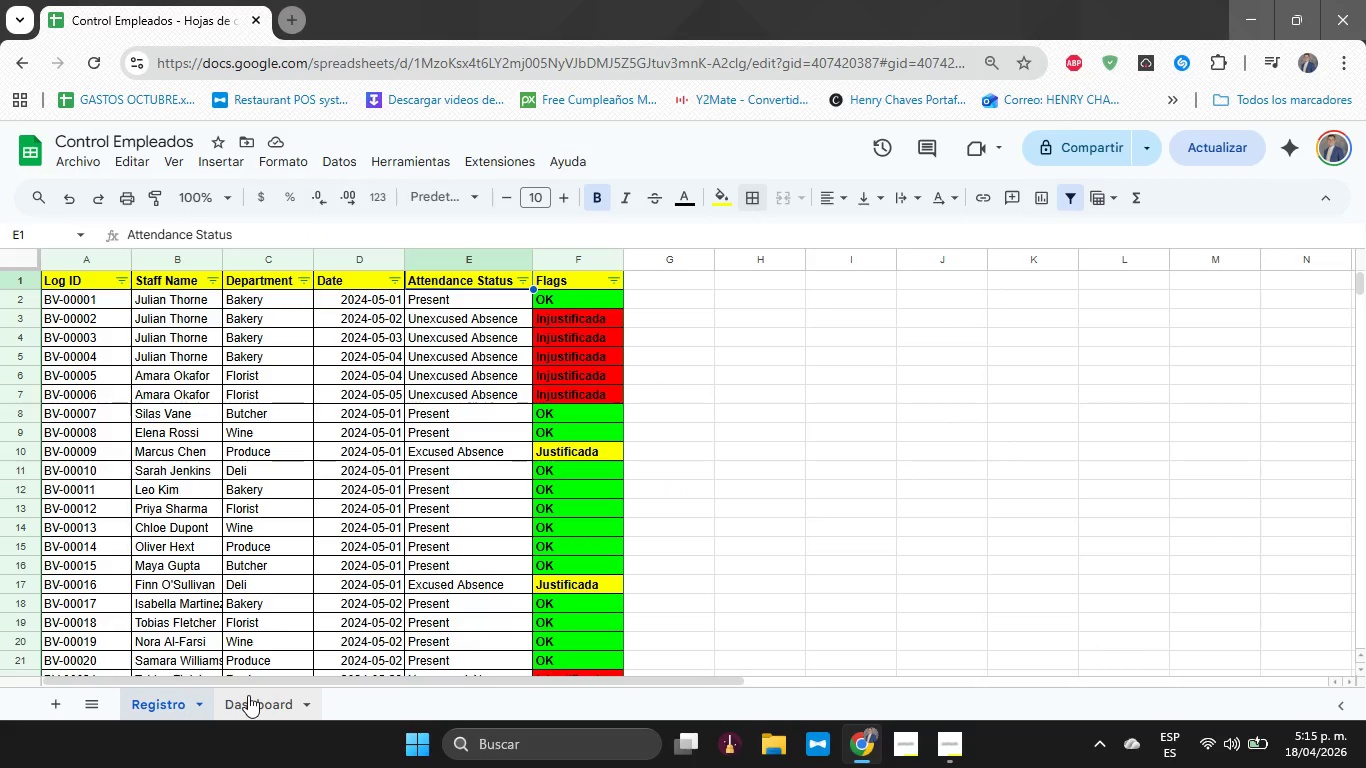 
left_click([248, 695])
 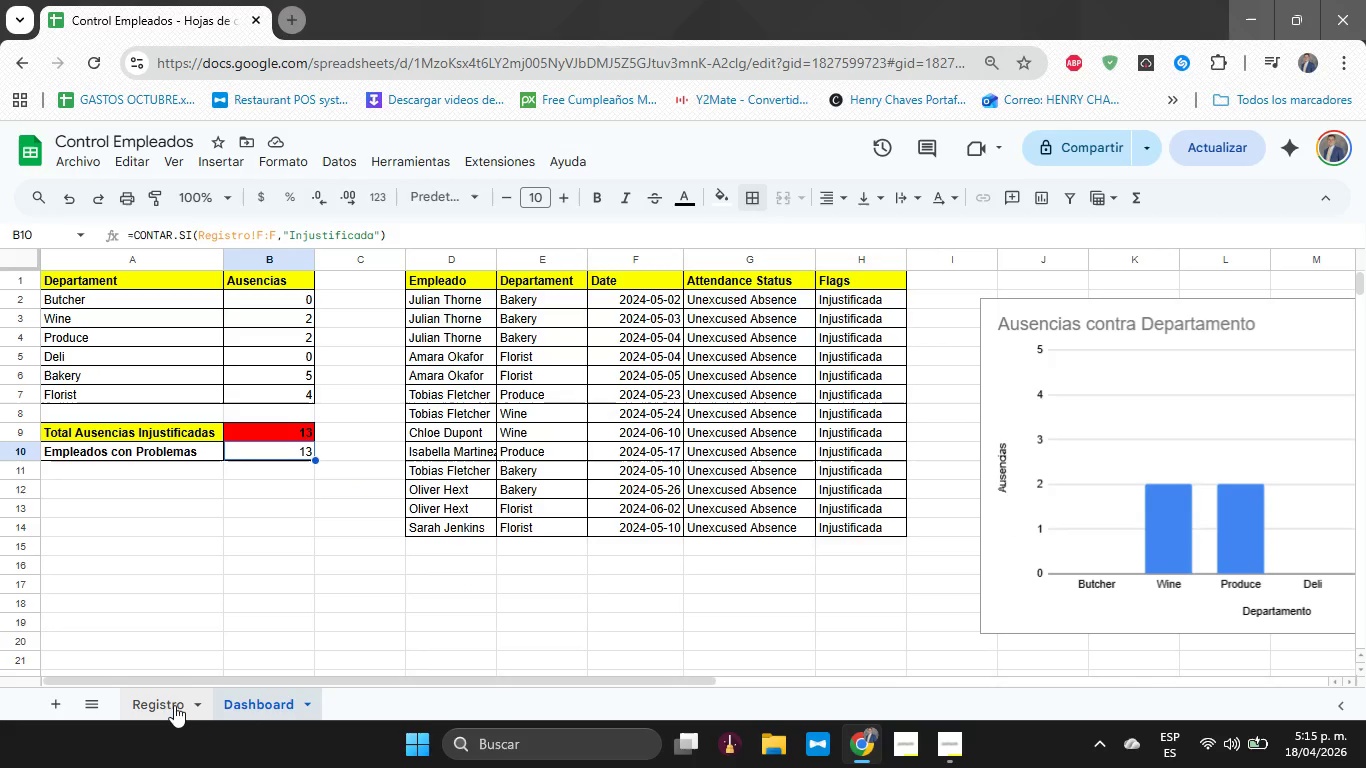 
left_click([174, 705])
 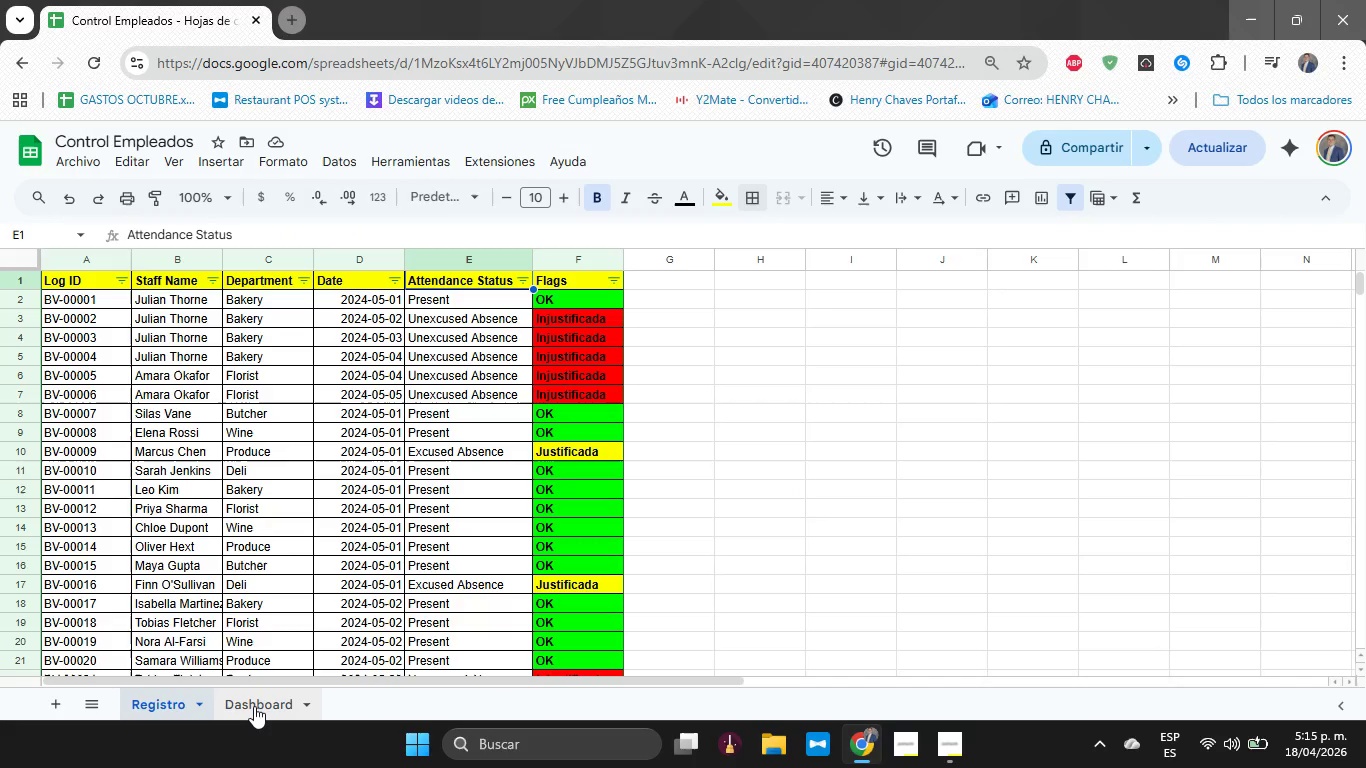 
left_click([254, 706])
 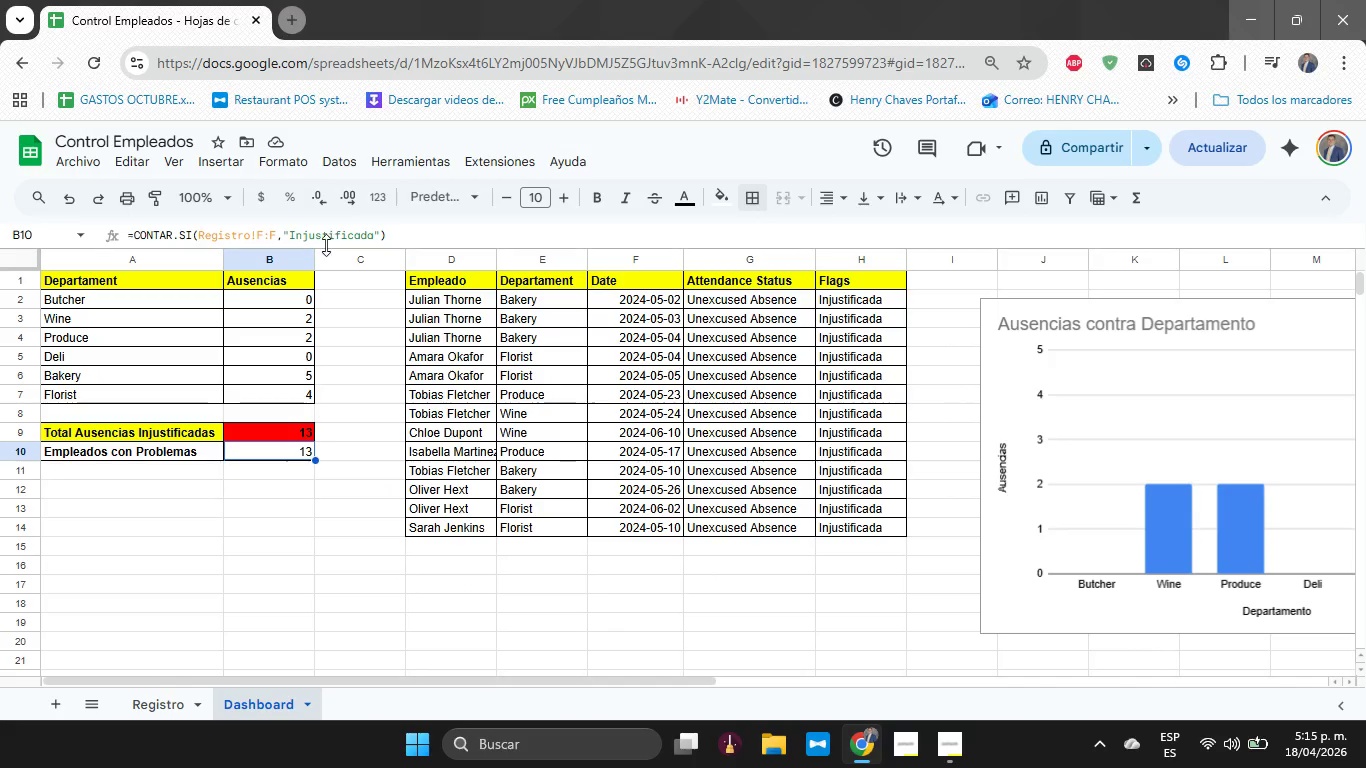 
left_click([322, 242])
 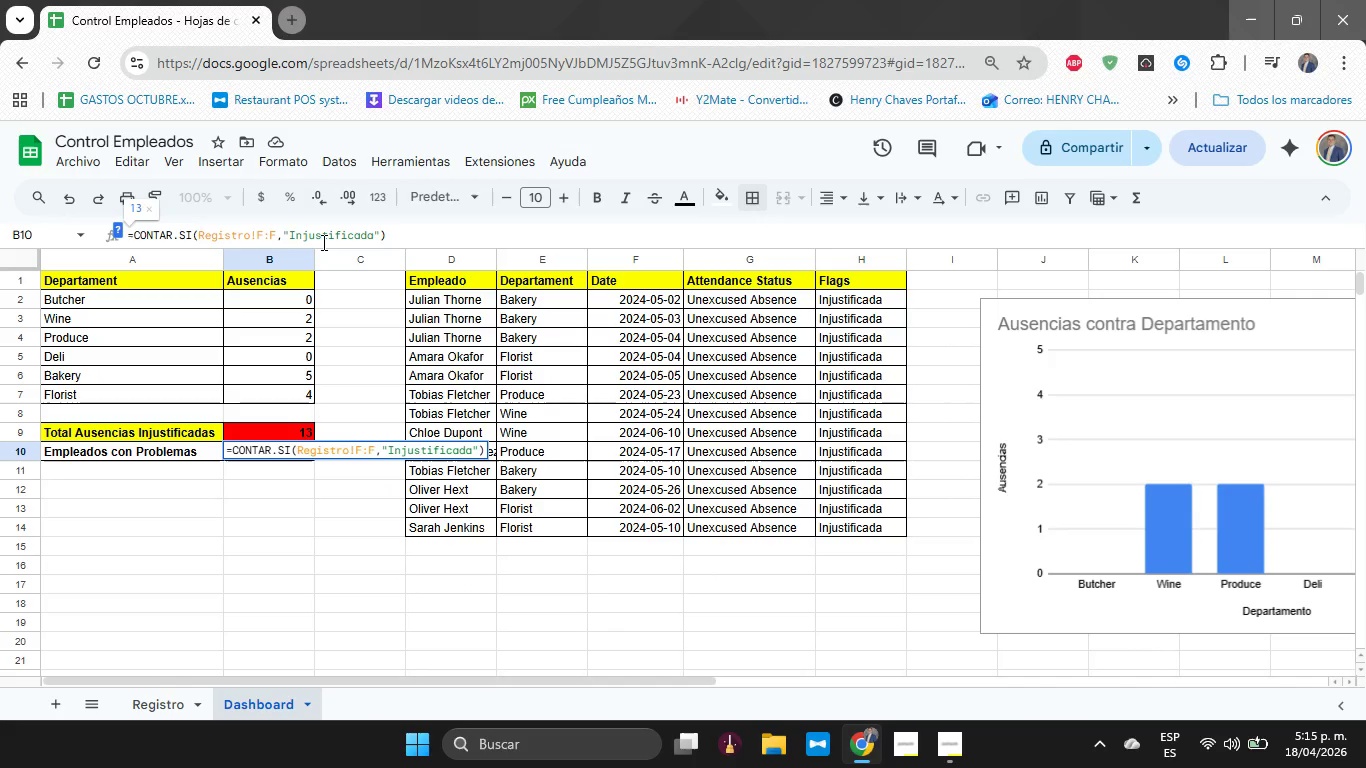 
hold_key(key=ArrowLeft, duration=0.59)
 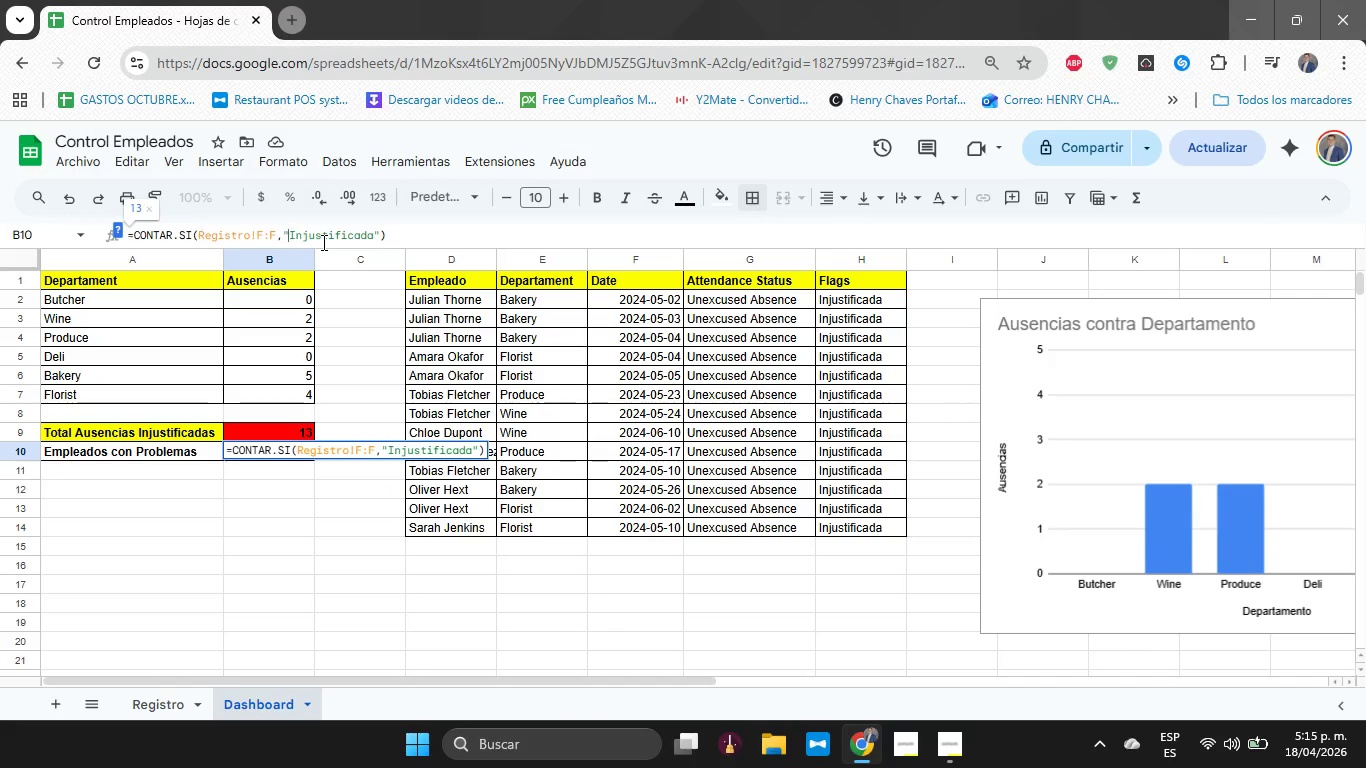 
key(ArrowLeft)
 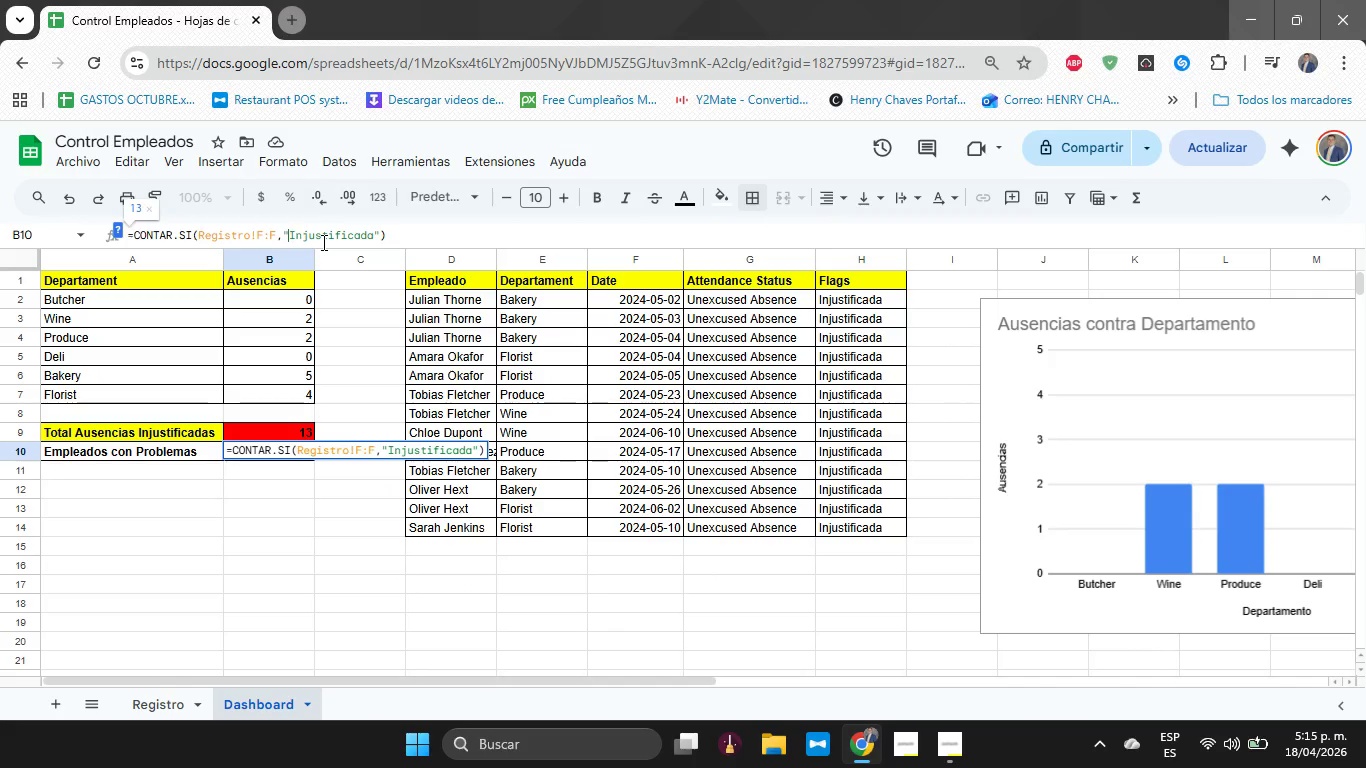 
hold_key(key=ShiftLeft, duration=1.55)
 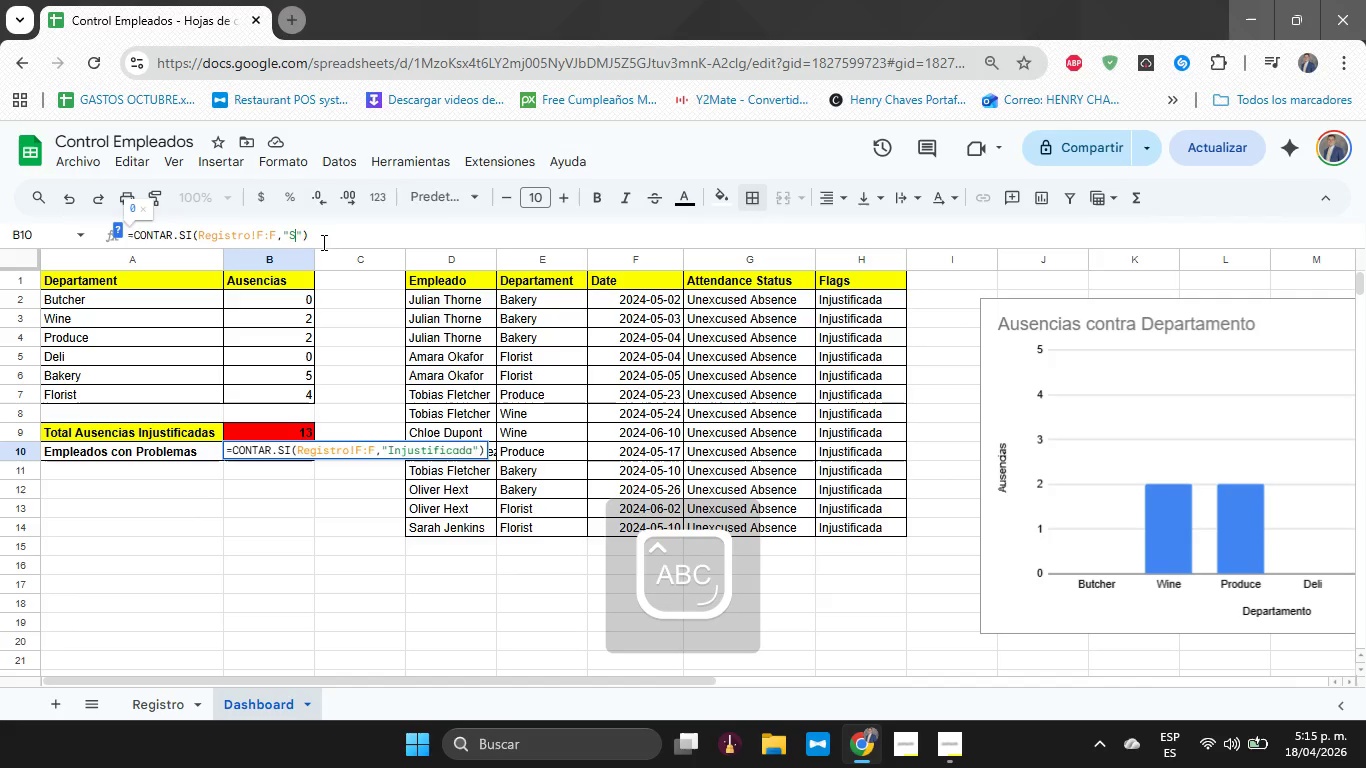 
hold_key(key=ArrowRight, duration=0.81)
 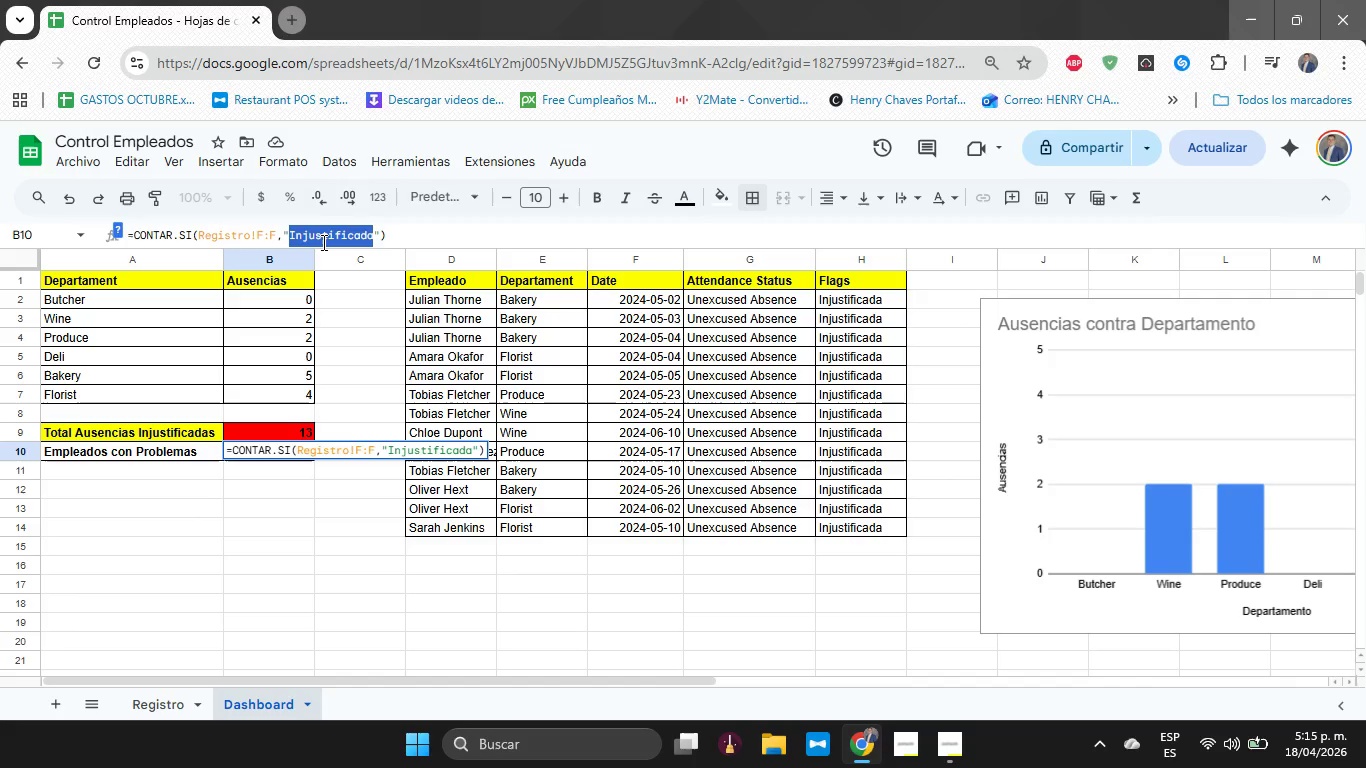 
hold_key(key=ArrowRight, duration=0.44)
 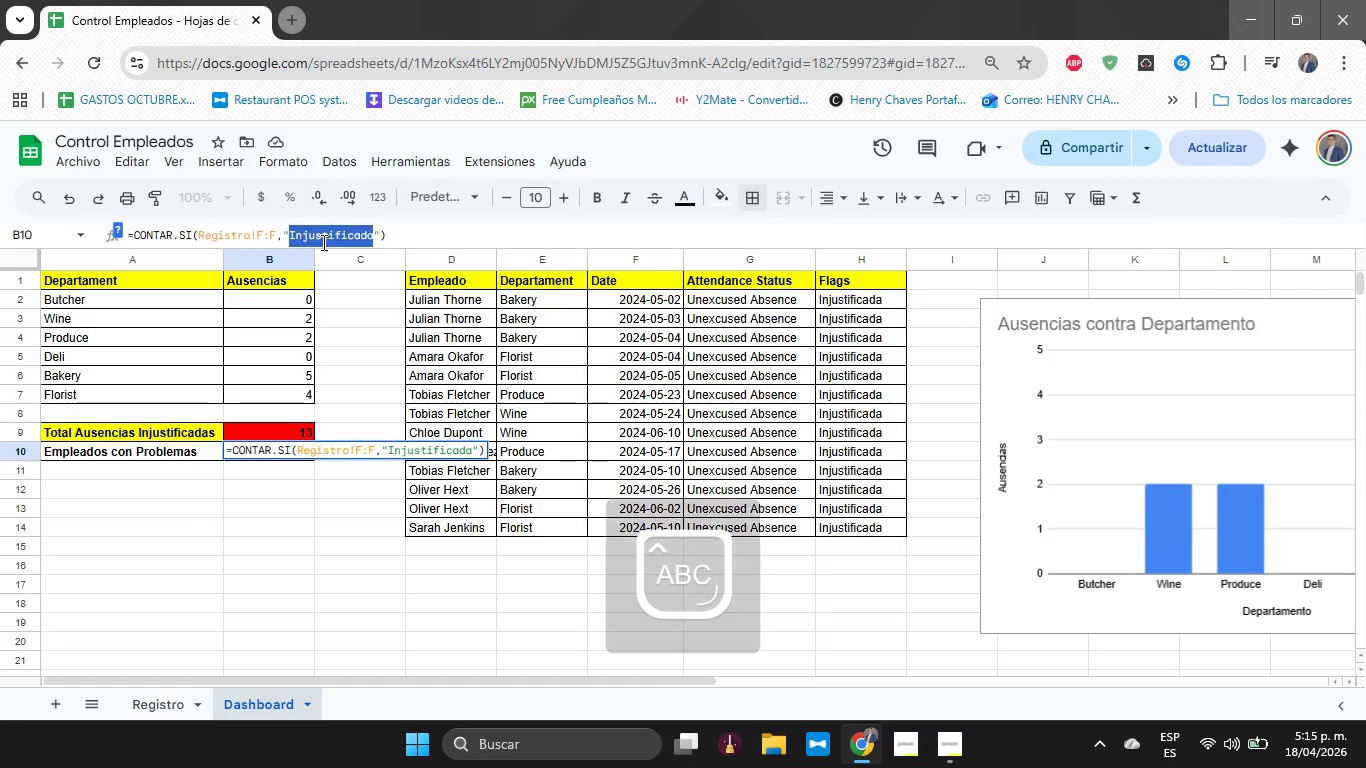 
type(Staff Name)
 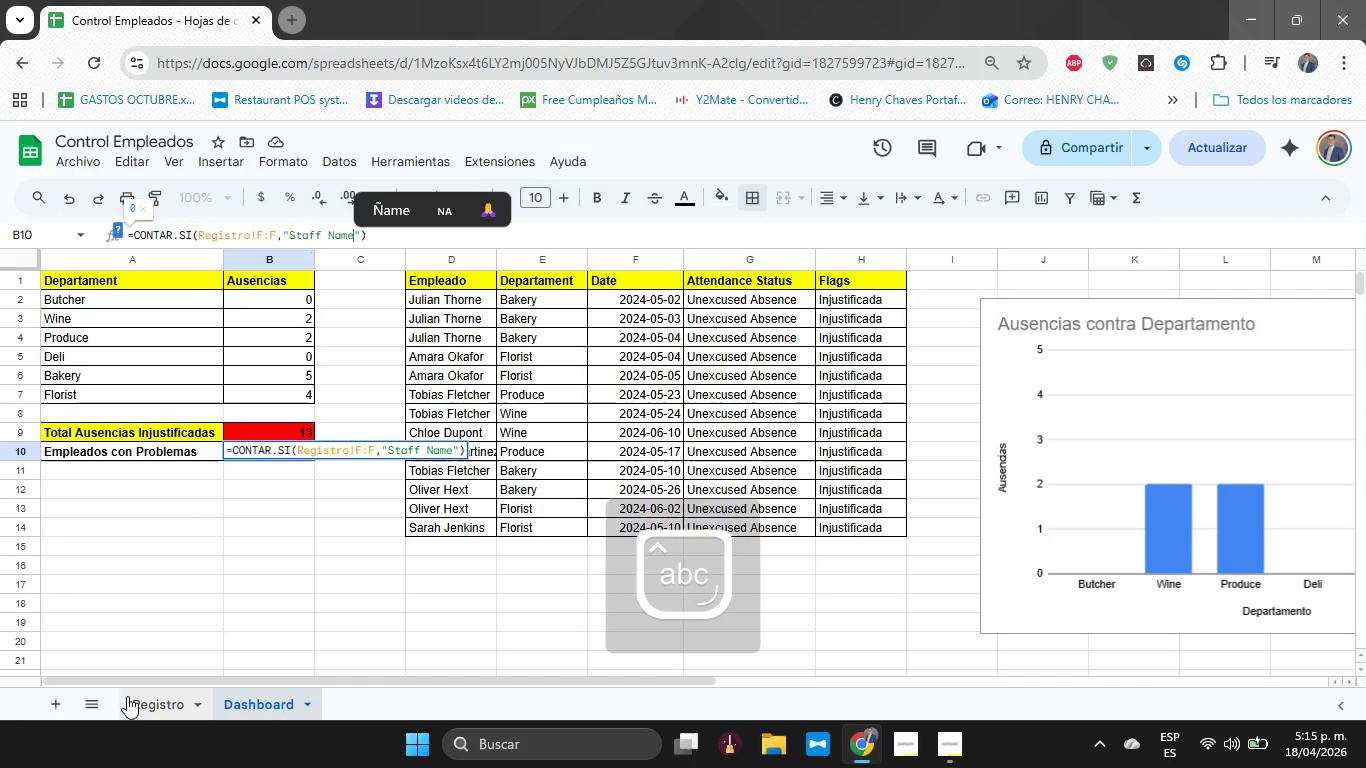 
left_click([148, 701])
 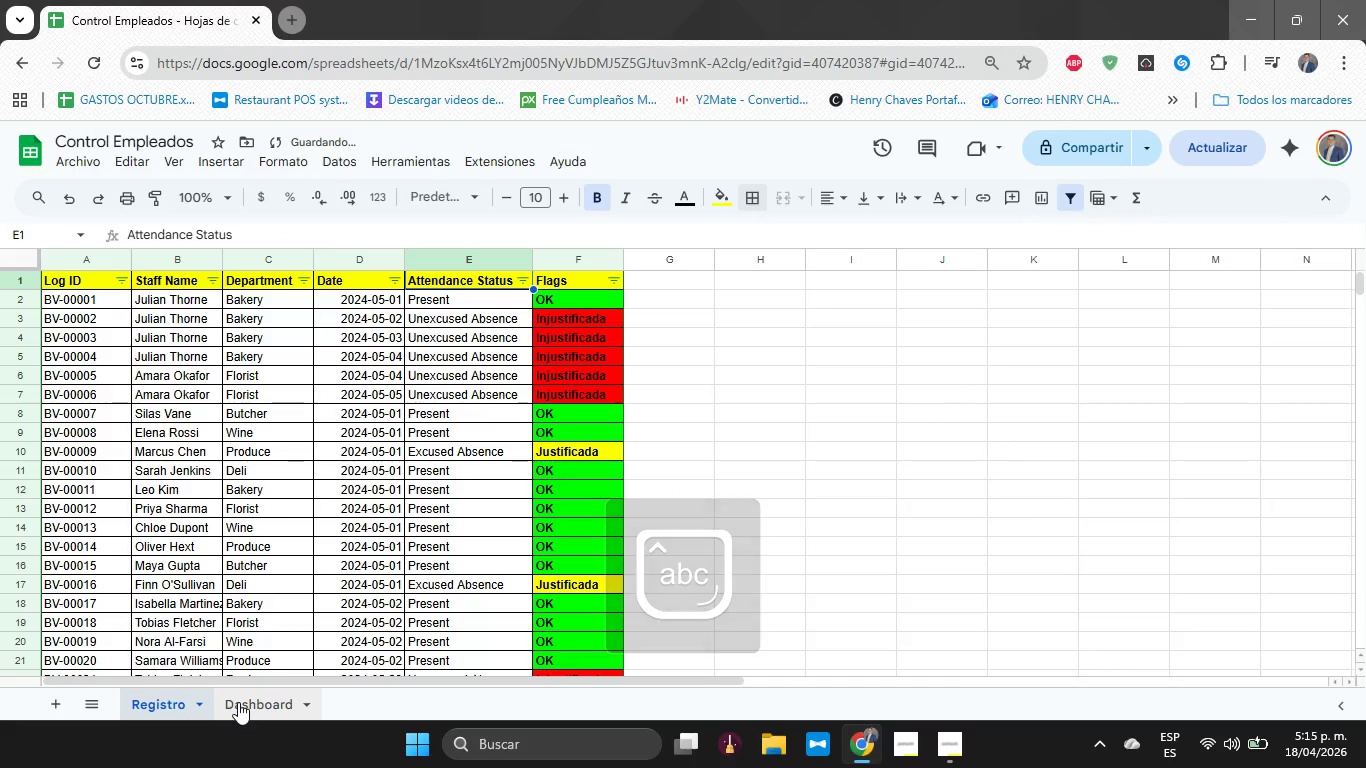 
left_click([238, 702])
 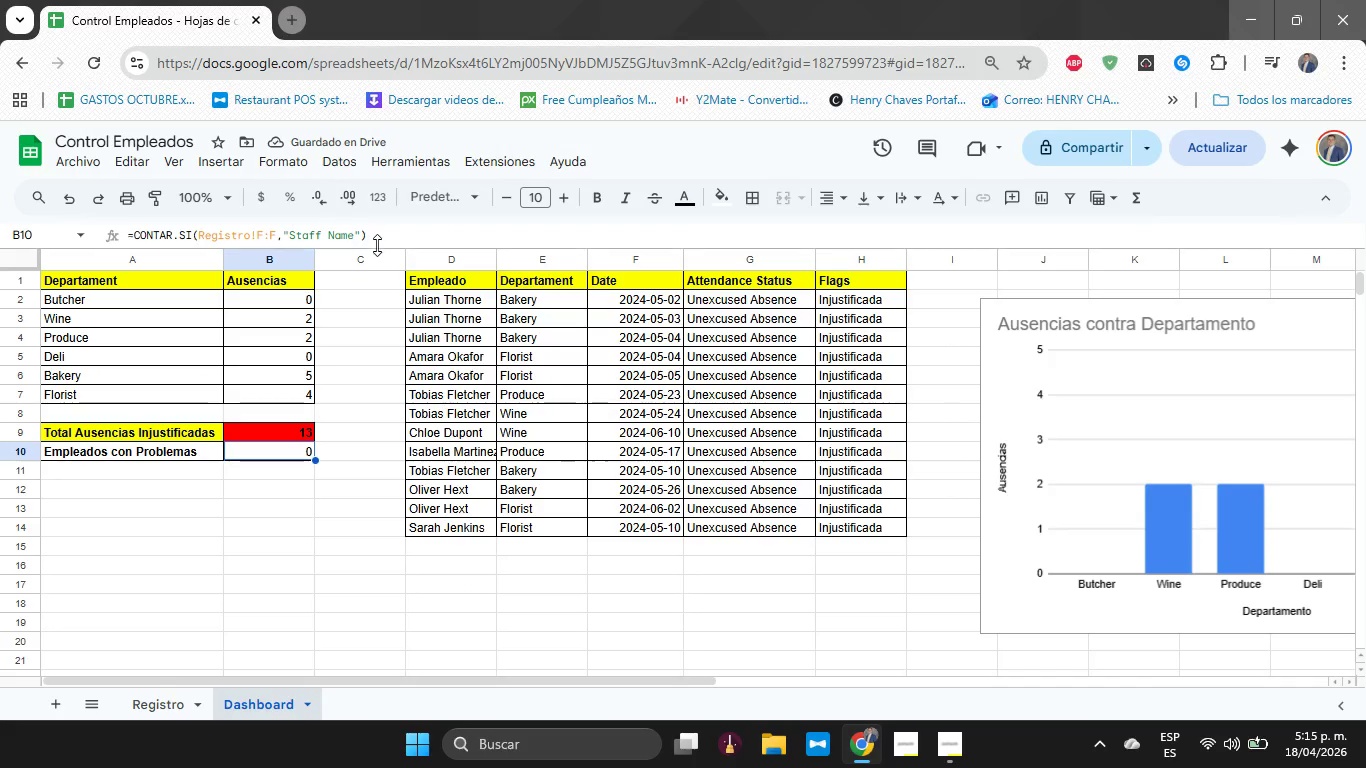 
left_click([377, 238])
 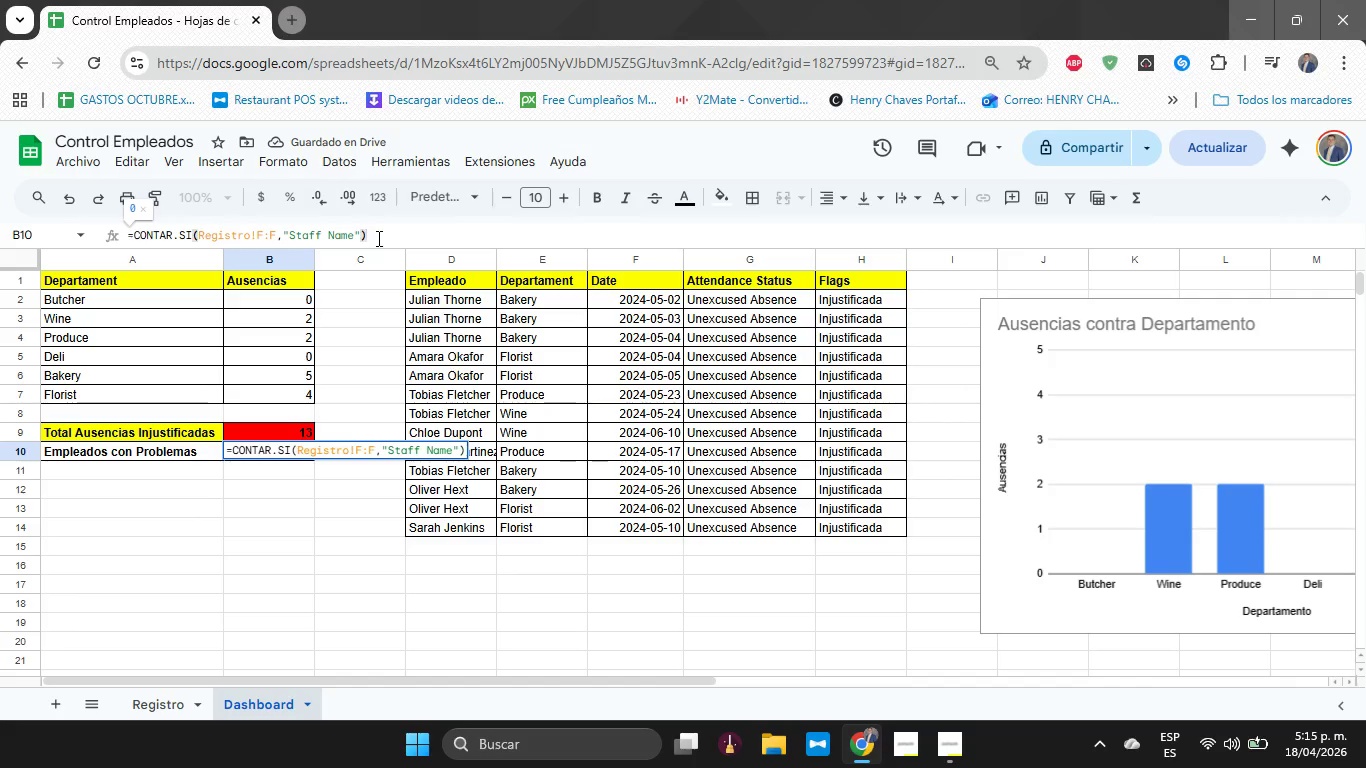 
key(Enter)
 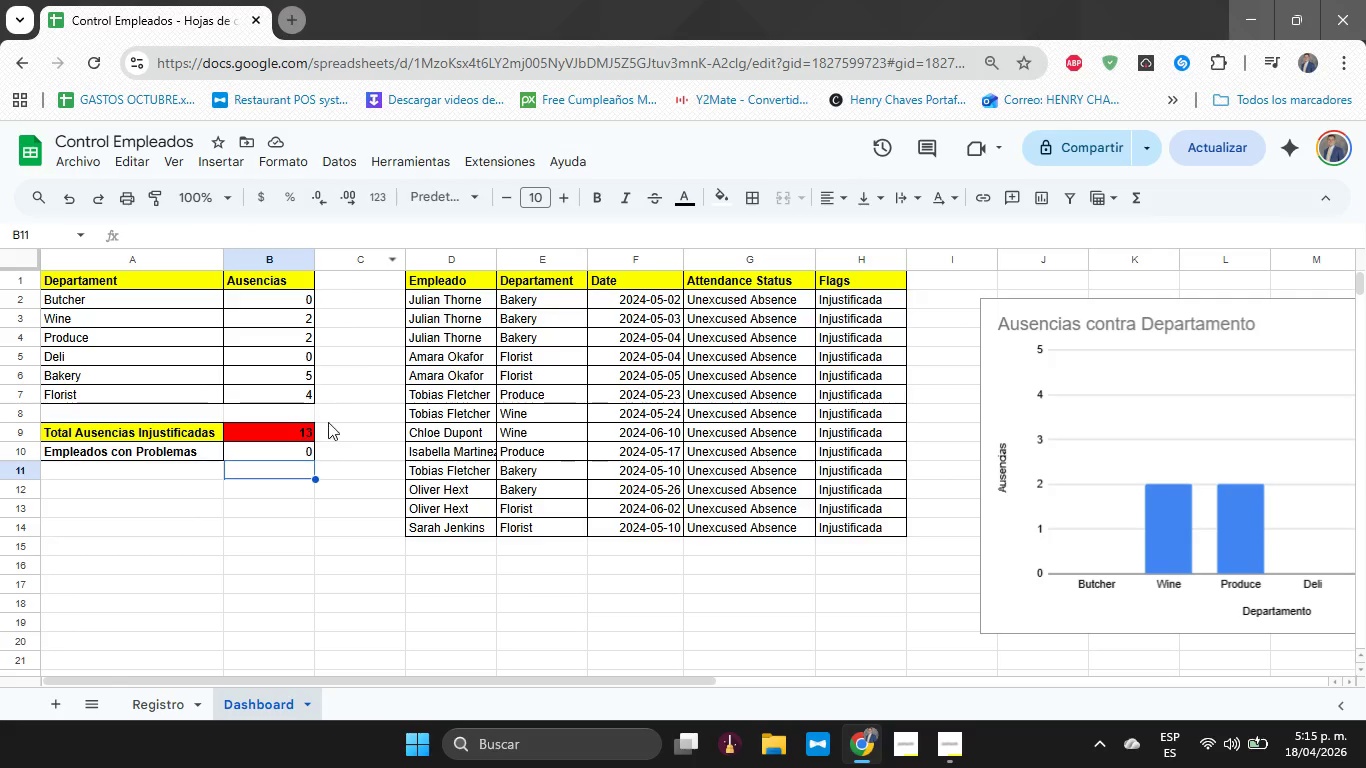 
left_click([275, 451])
 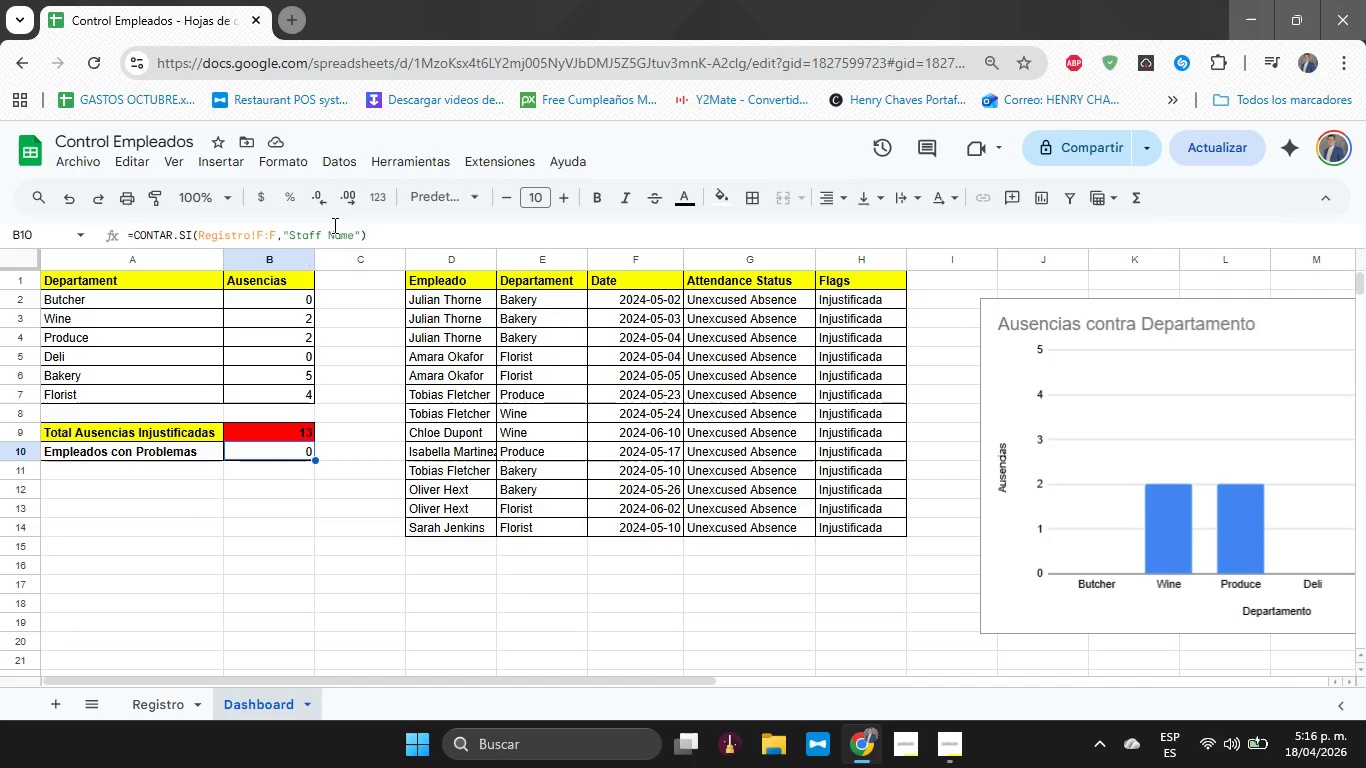 
wait(5.64)
 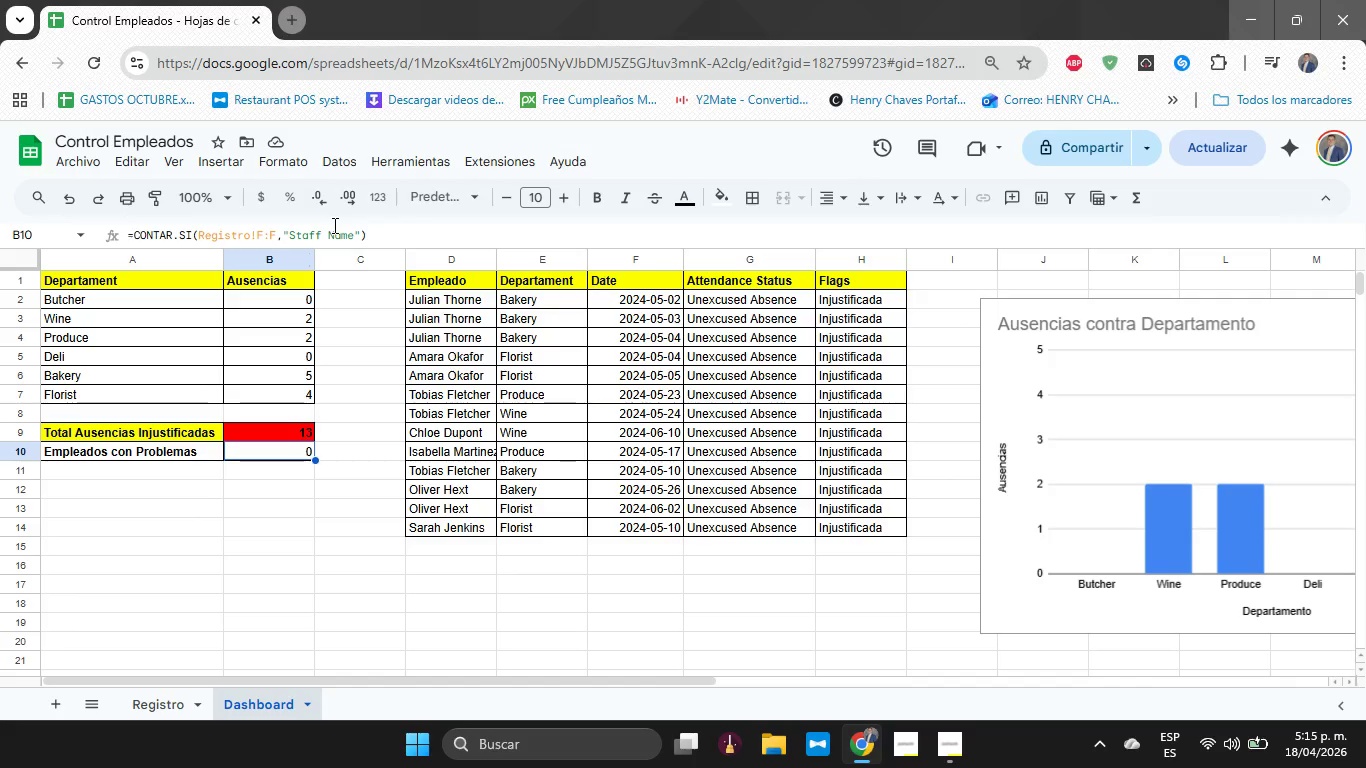 
left_click([333, 225])
 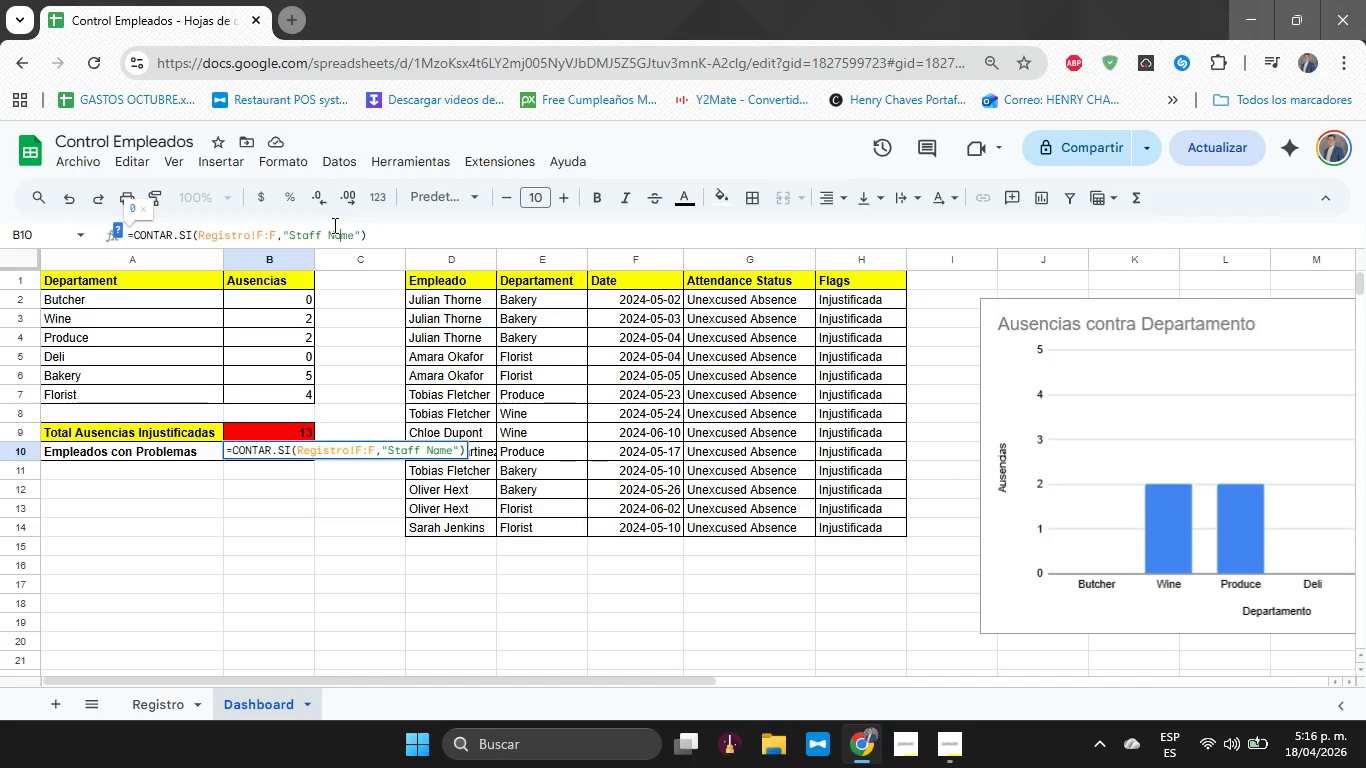 
key(ArrowRight)
 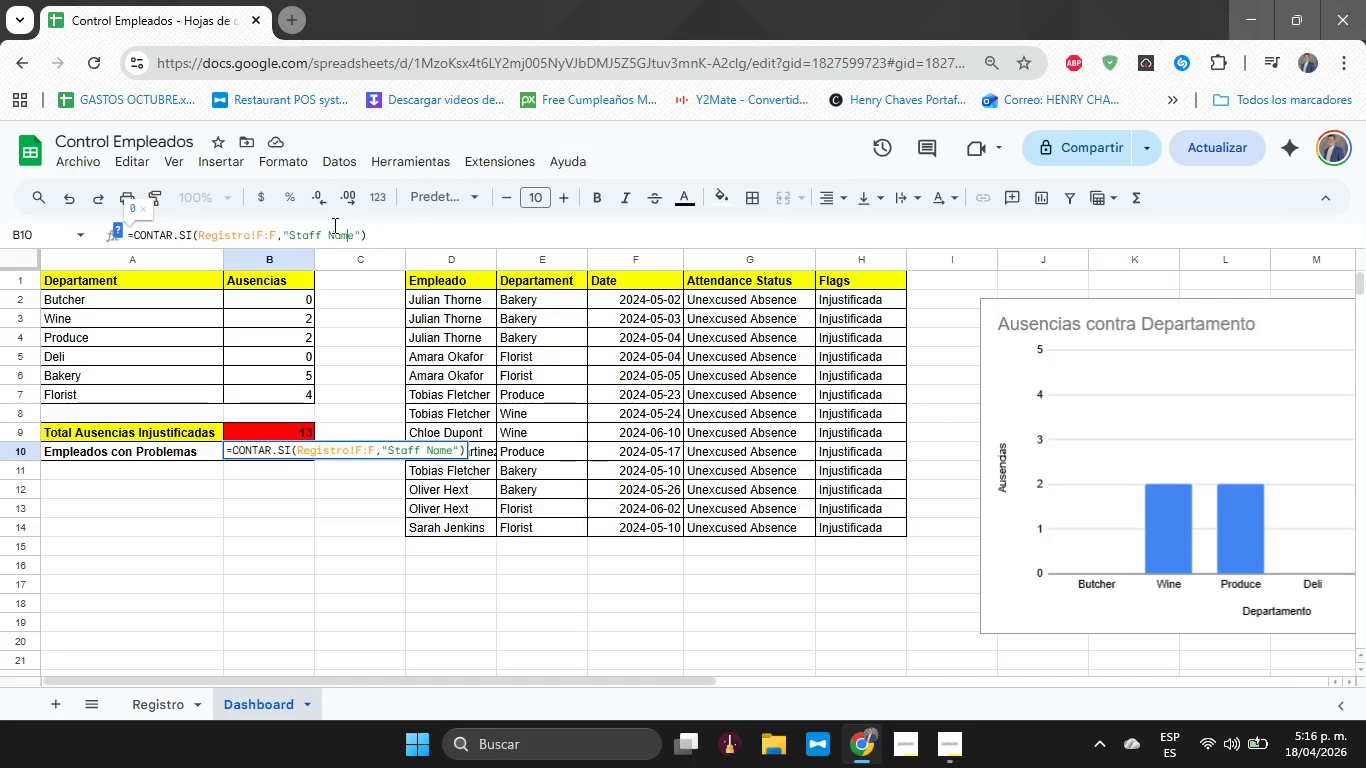 
key(ArrowRight)
 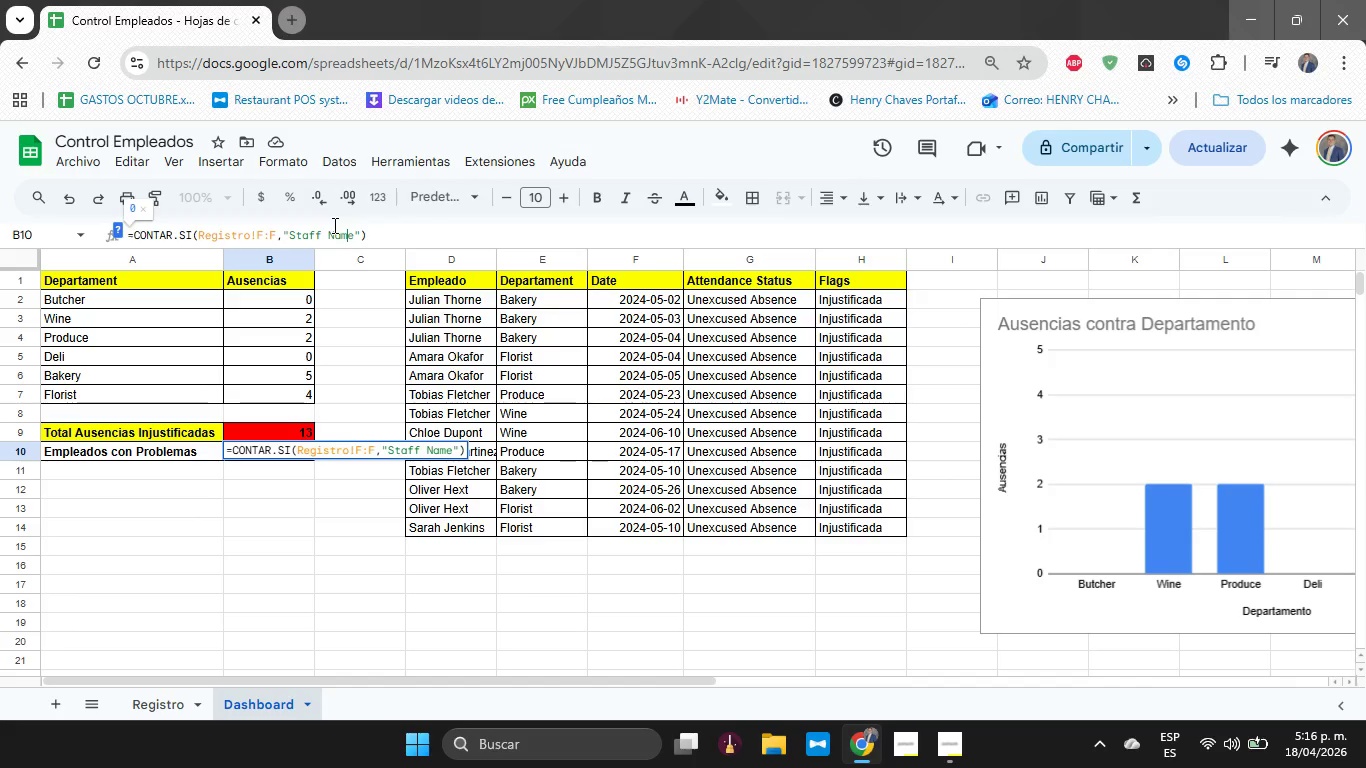 
key(ArrowRight)
 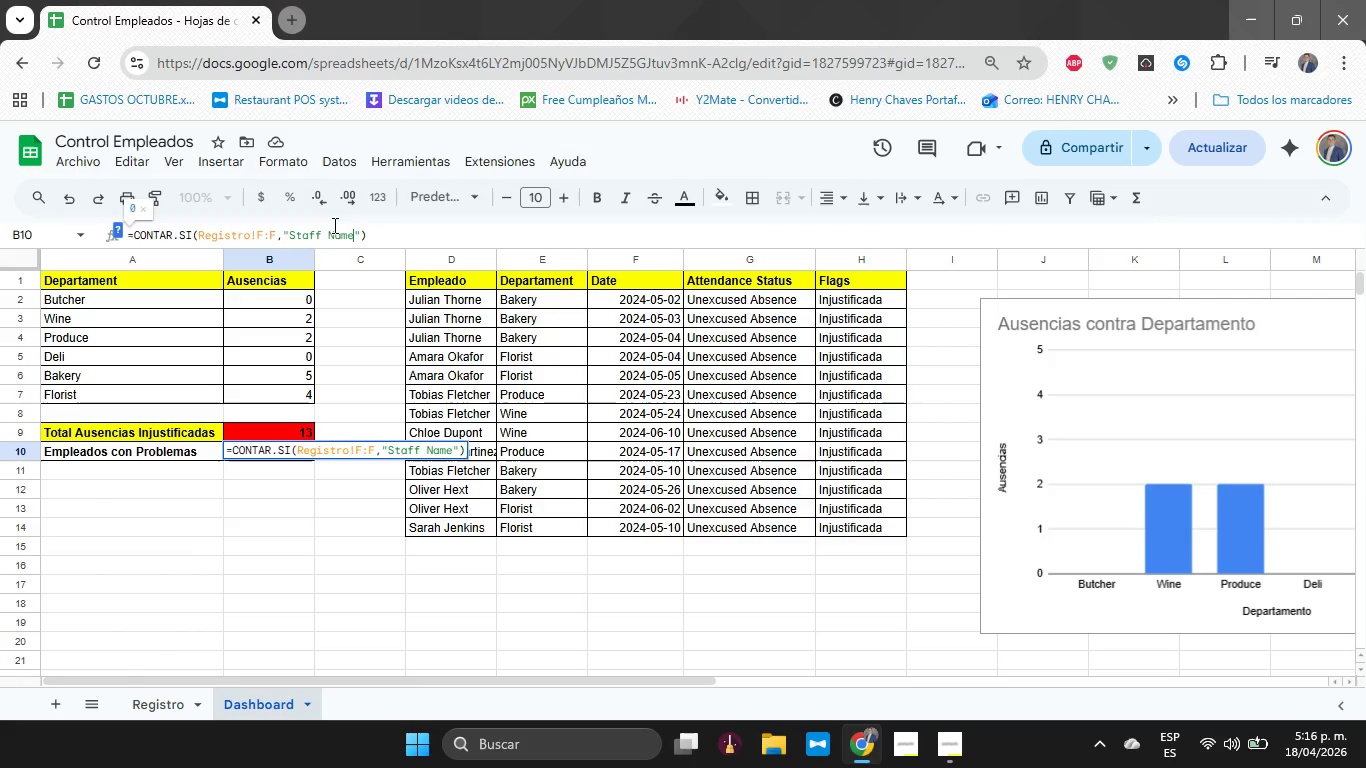 
hold_key(key=ArrowLeft, duration=0.69)
 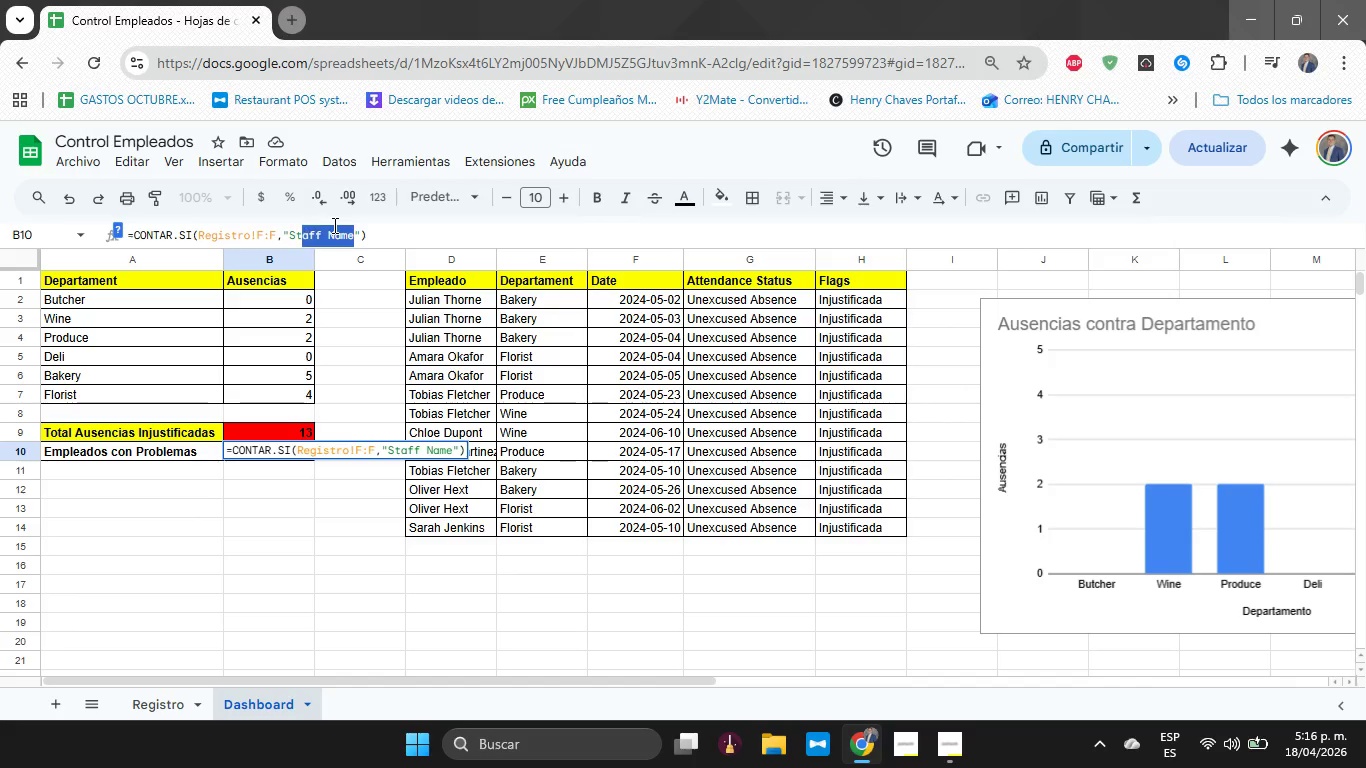 
key(Shift+ArrowLeft)
 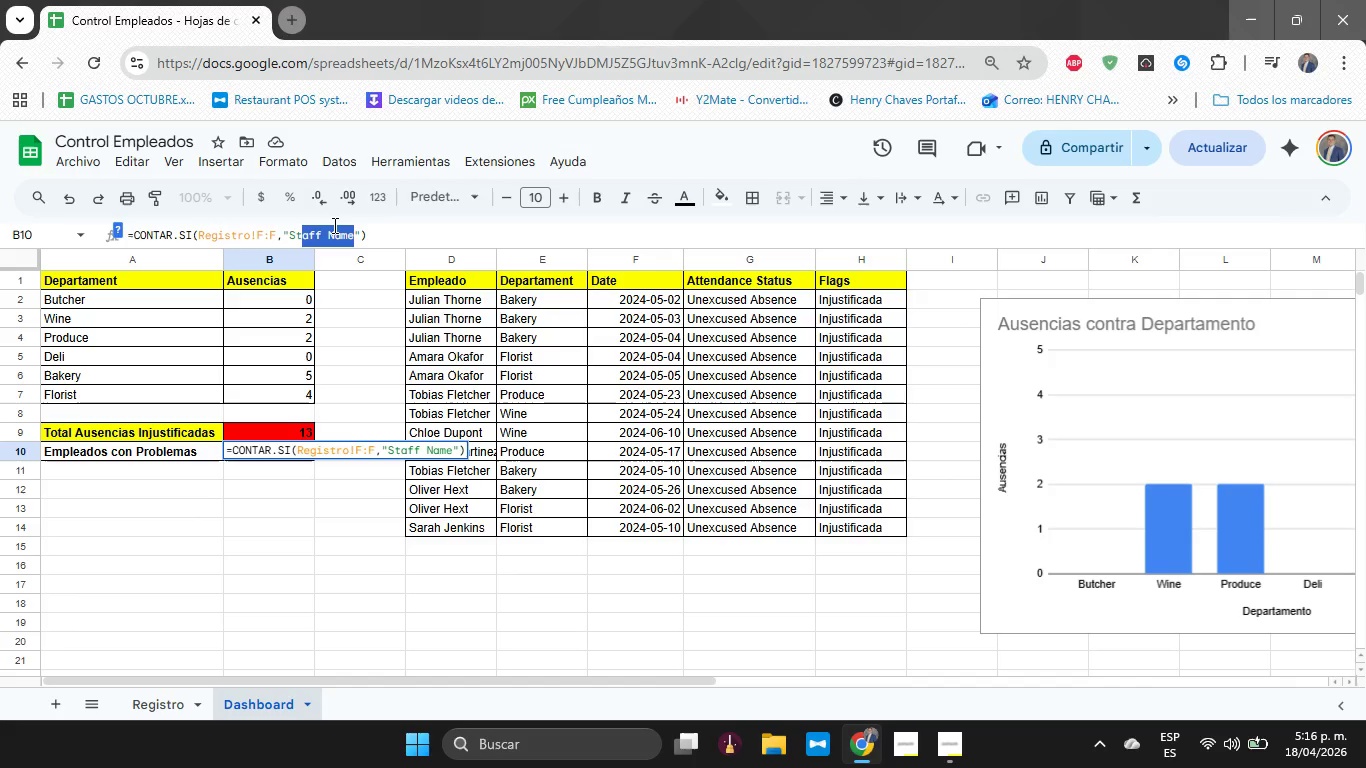 
key(Shift+ArrowLeft)
 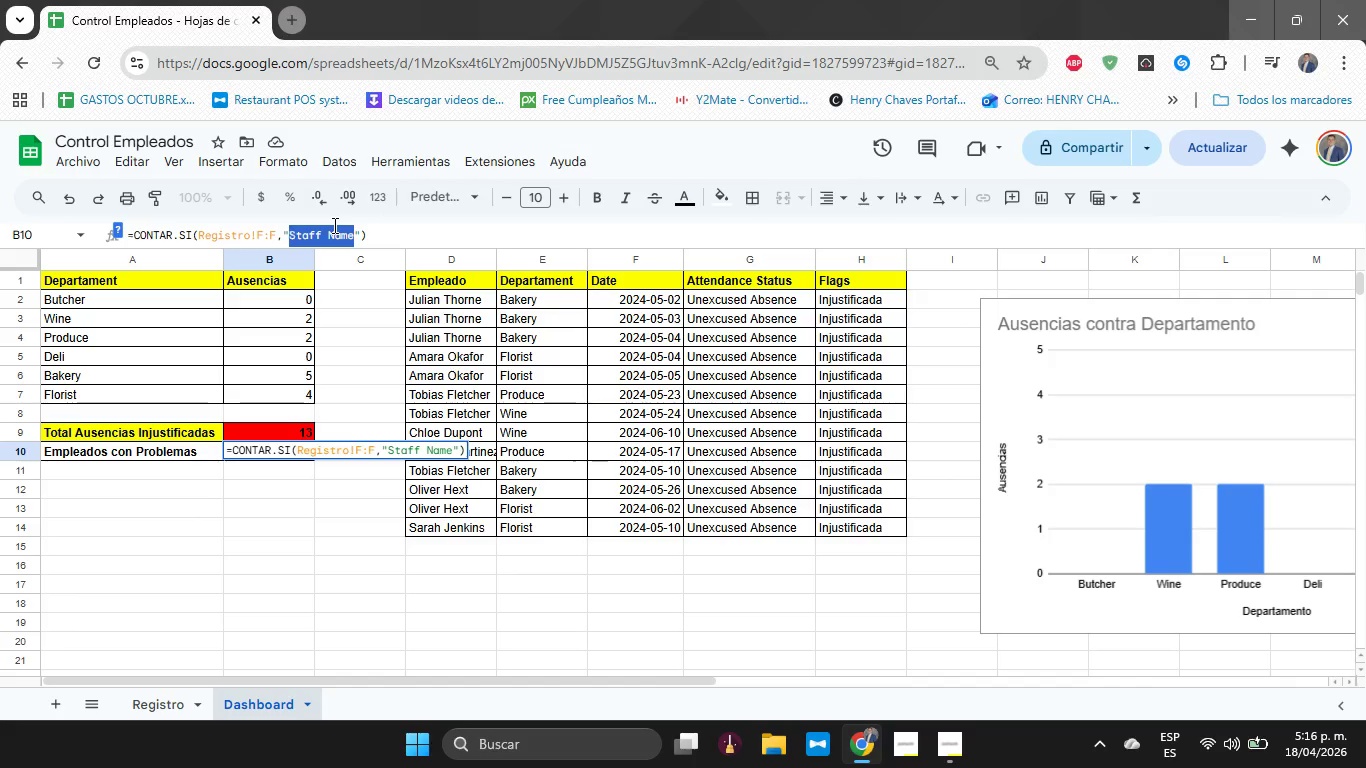 
key(Shift+ArrowLeft)
 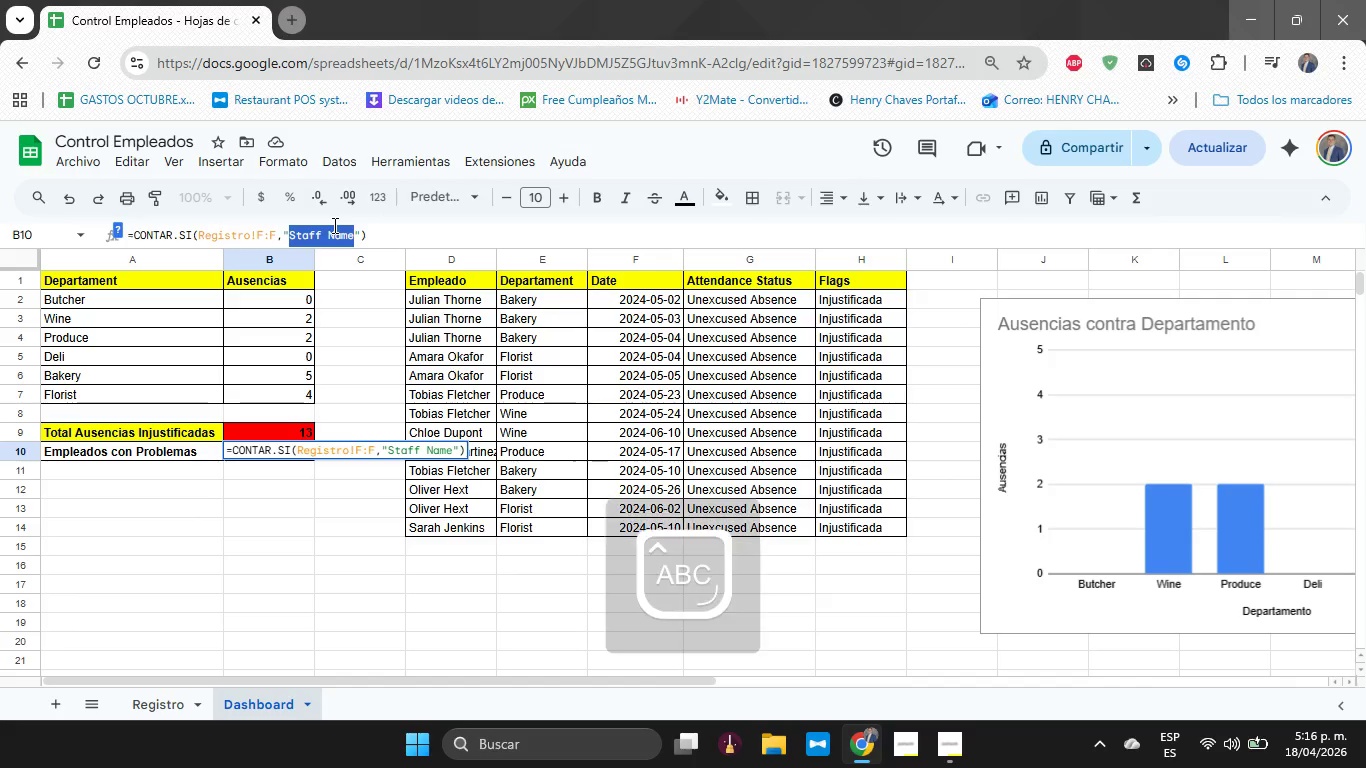 
type(Frecuente)
 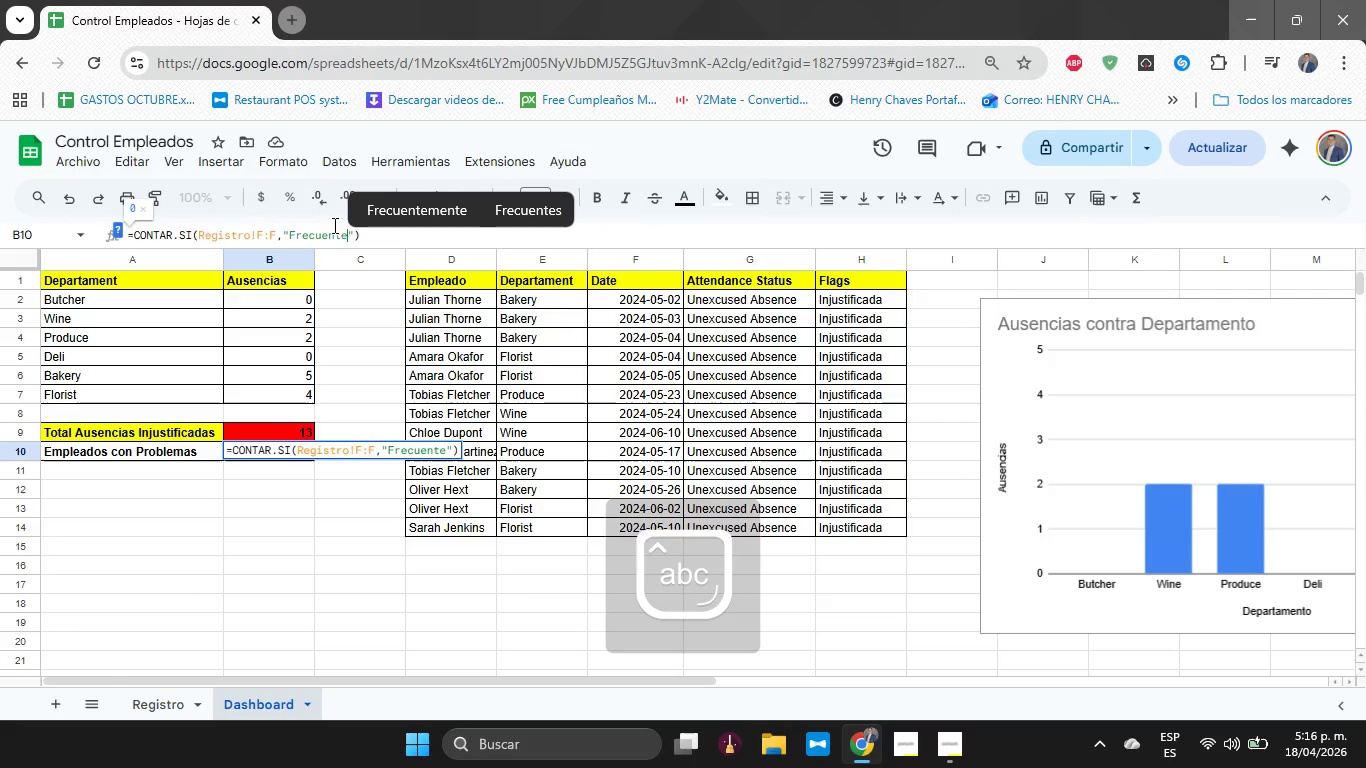 
key(Enter)
 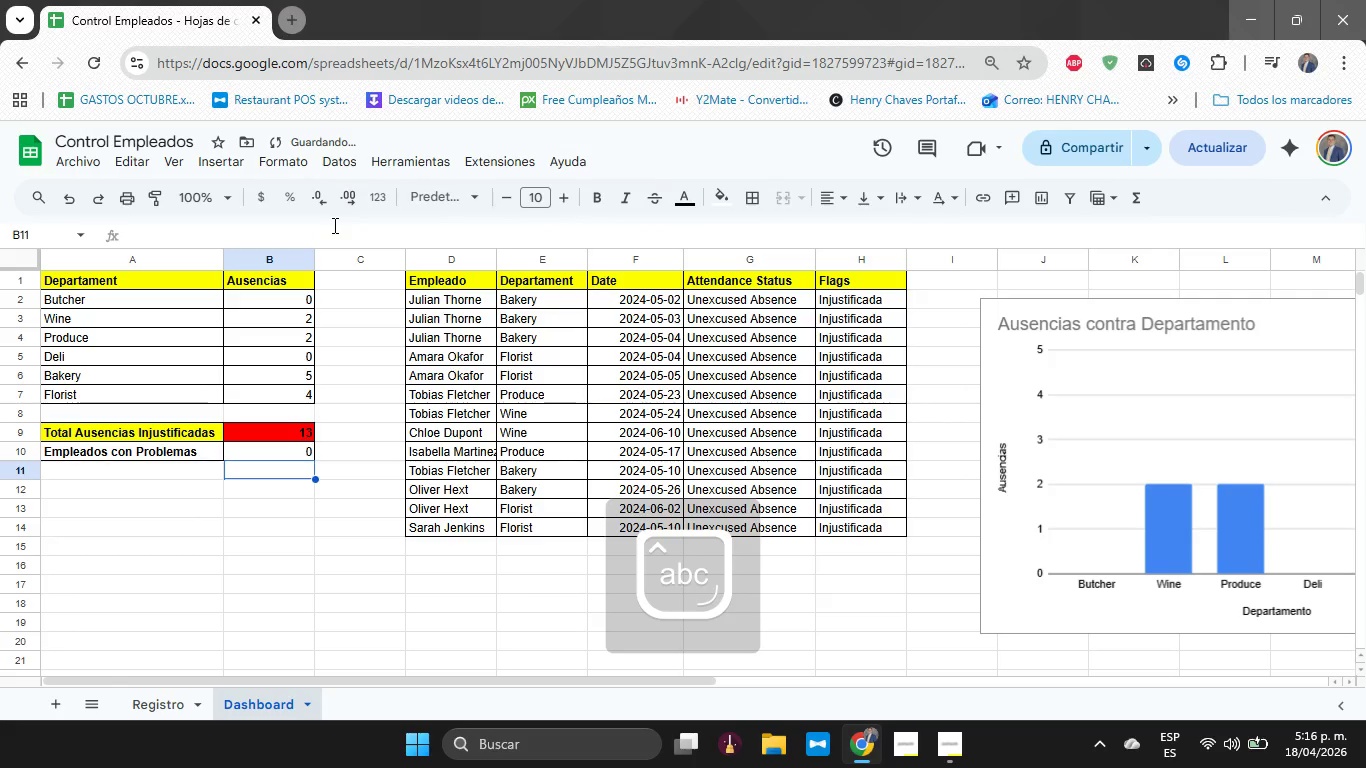 
key(ArrowDown)
 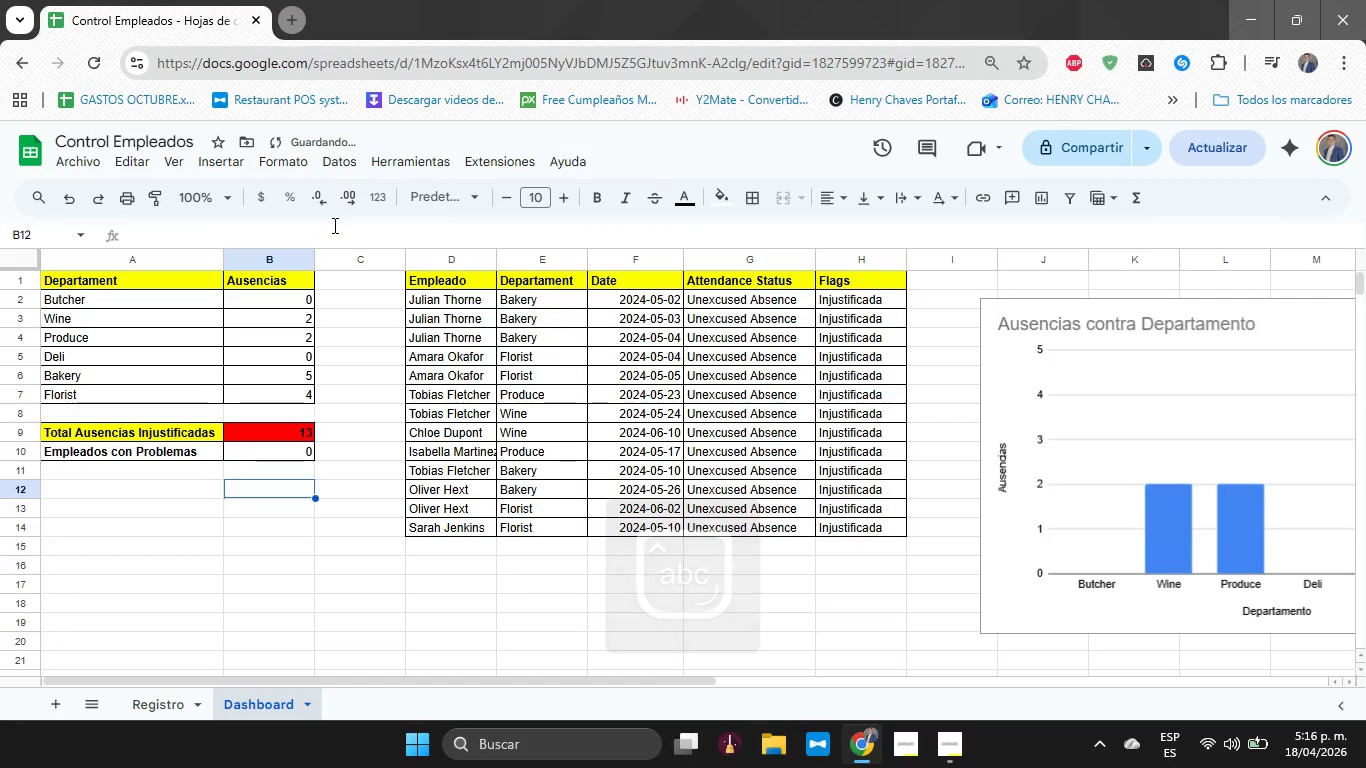 
key(ArrowUp)
 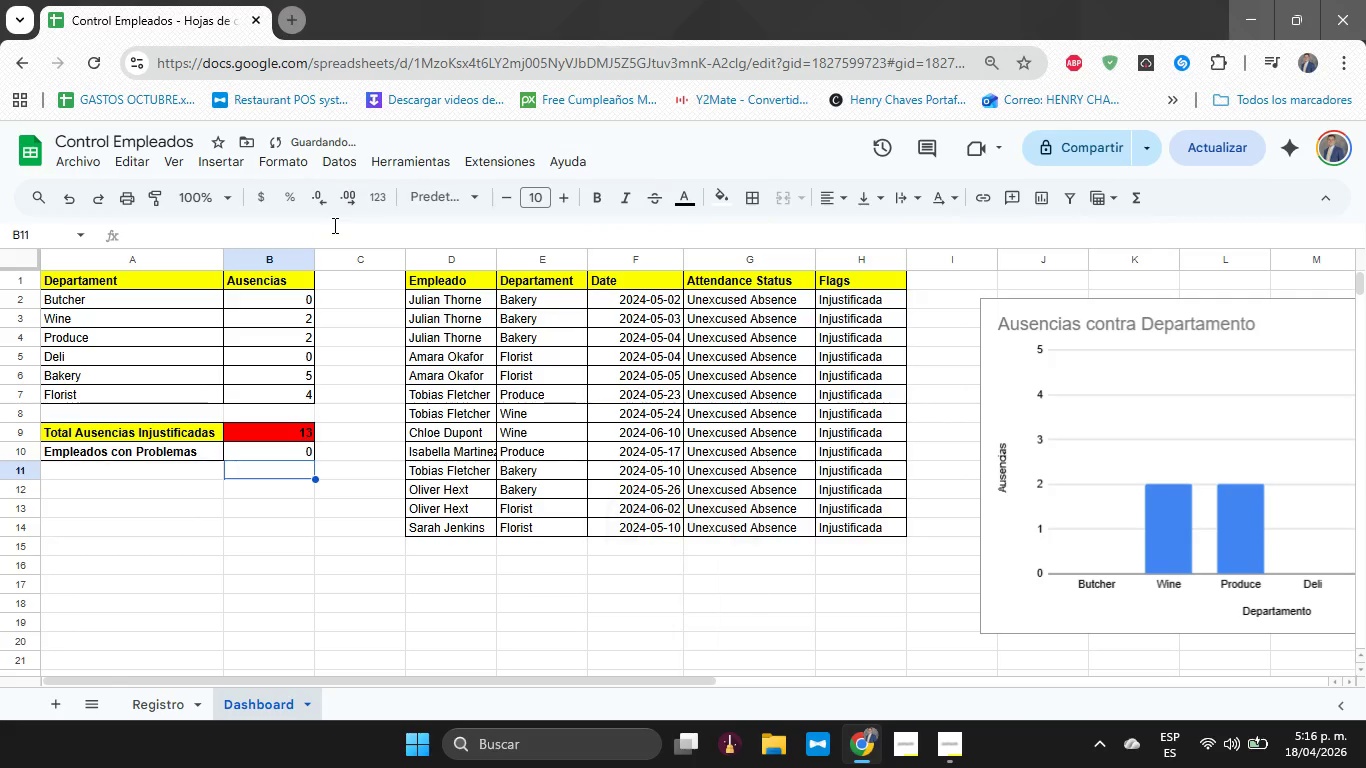 
key(ArrowUp)
 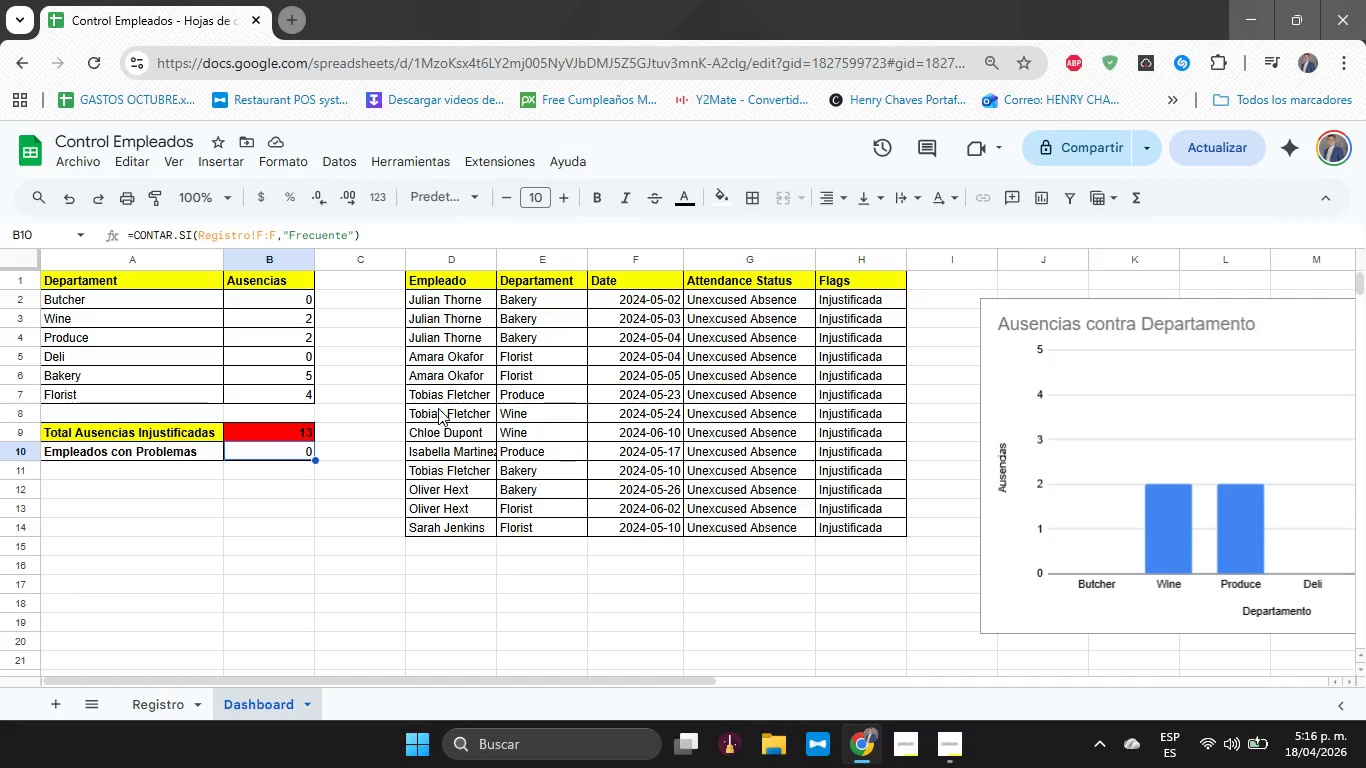 
wait(15.55)
 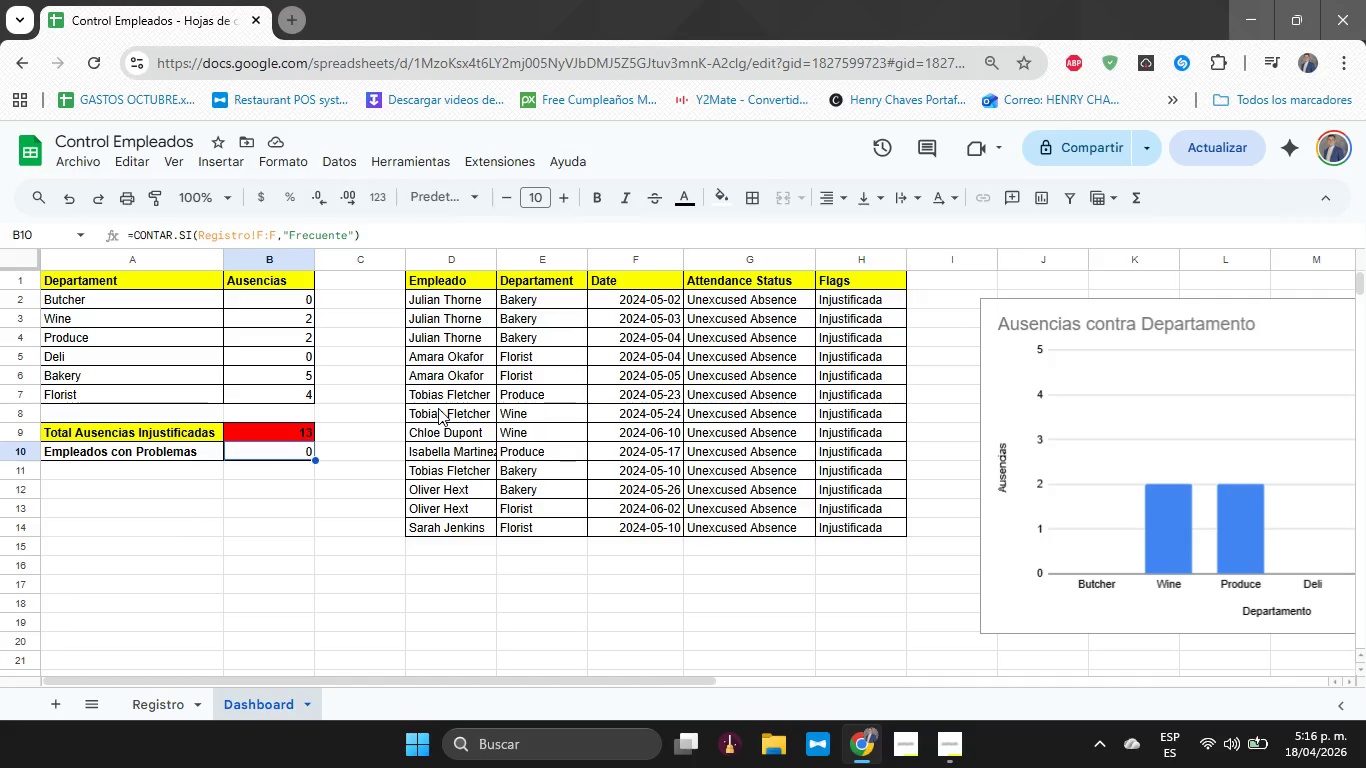 
left_click([175, 693])
 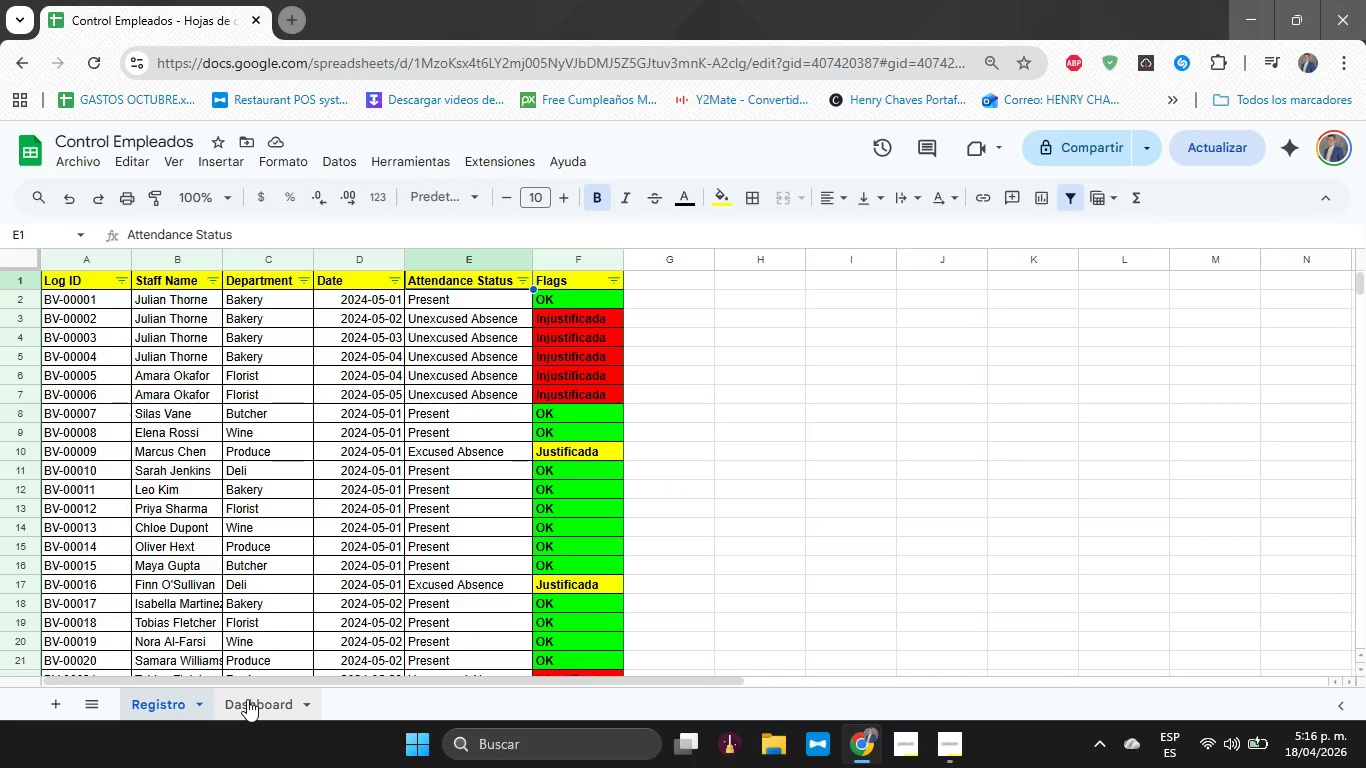 
left_click([247, 699])
 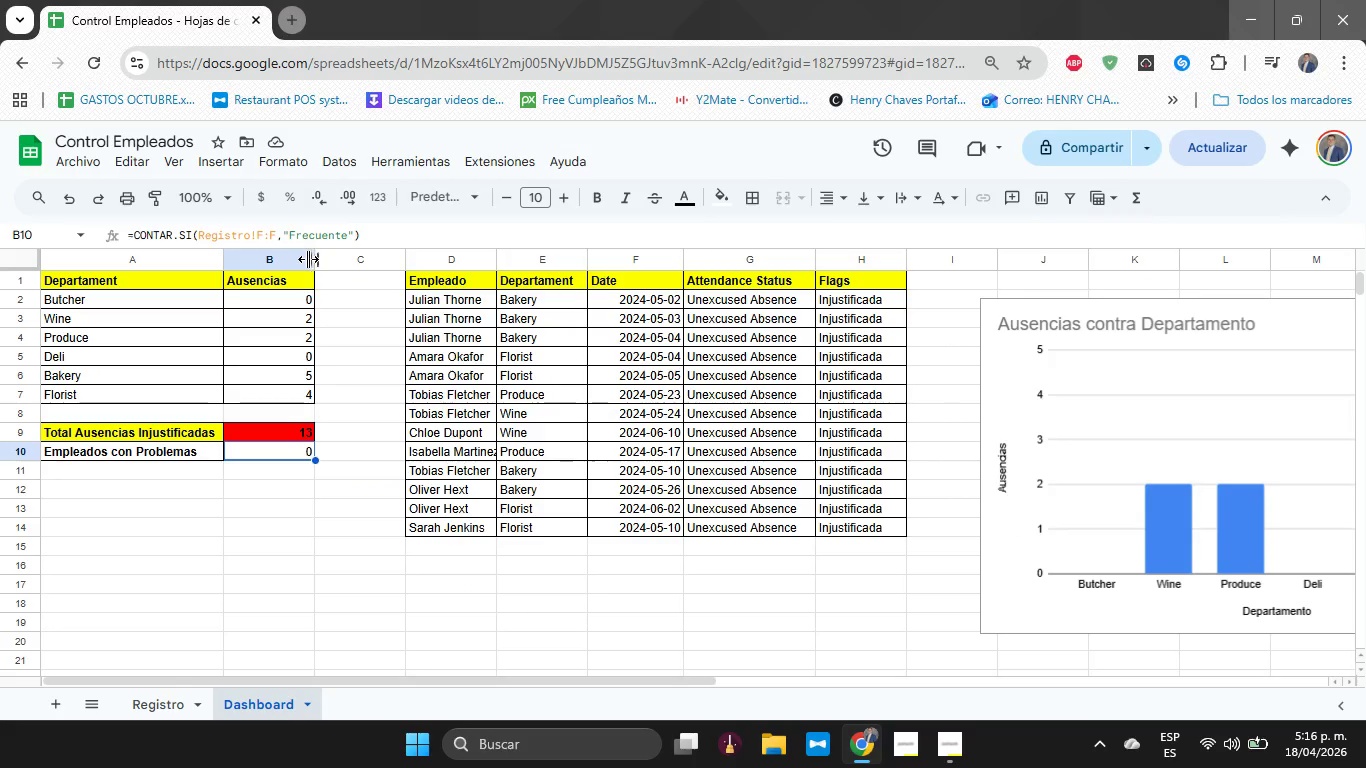 
left_click_drag(start_coordinate=[313, 259], to_coordinate=[390, 262])
 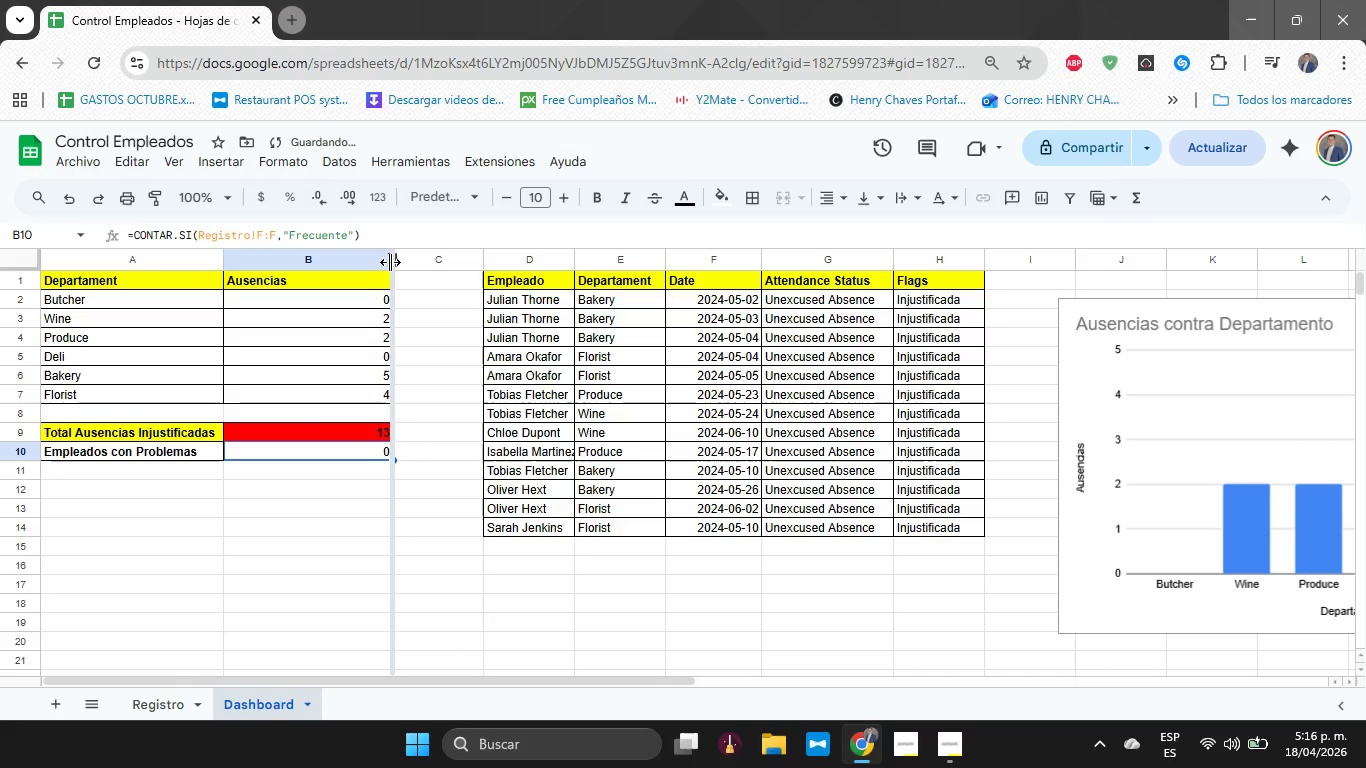 
left_click_drag(start_coordinate=[390, 262], to_coordinate=[518, 257])
 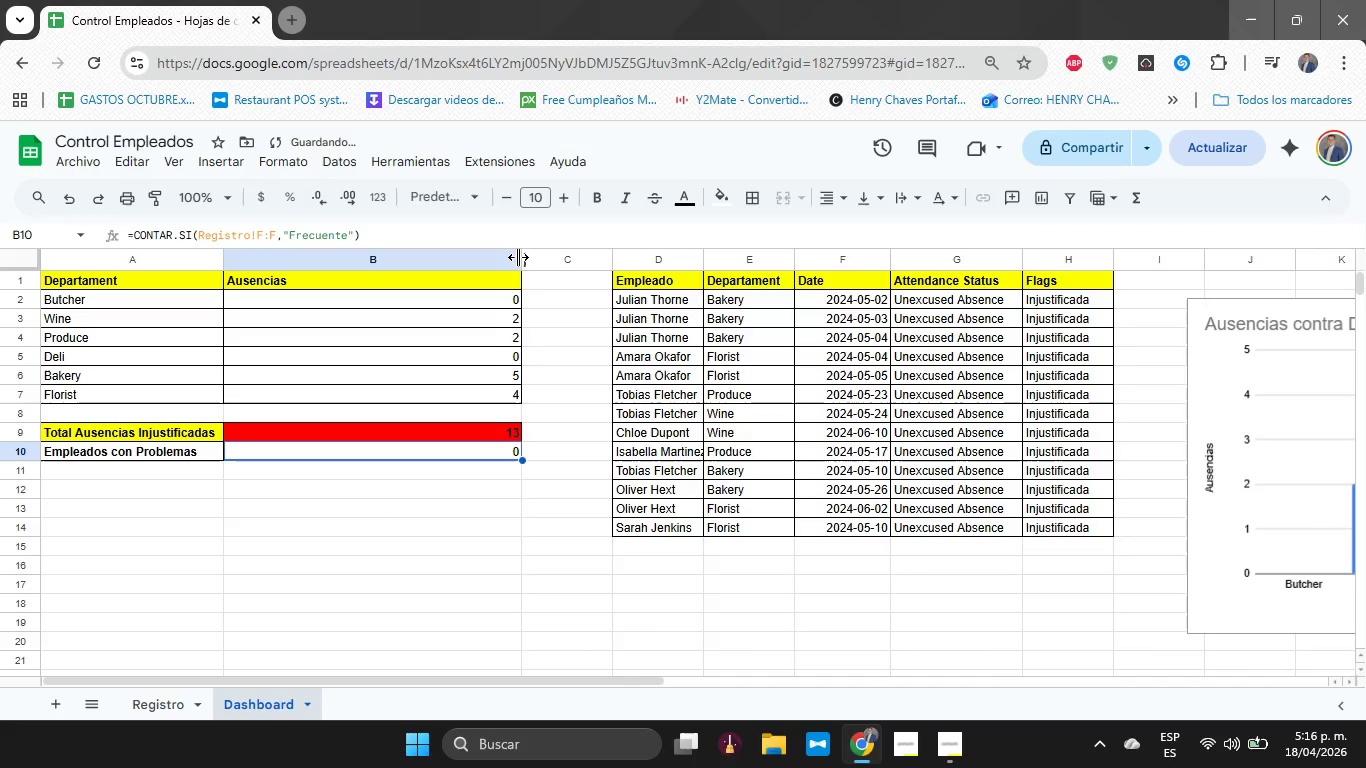 
left_click_drag(start_coordinate=[518, 257], to_coordinate=[355, 247])
 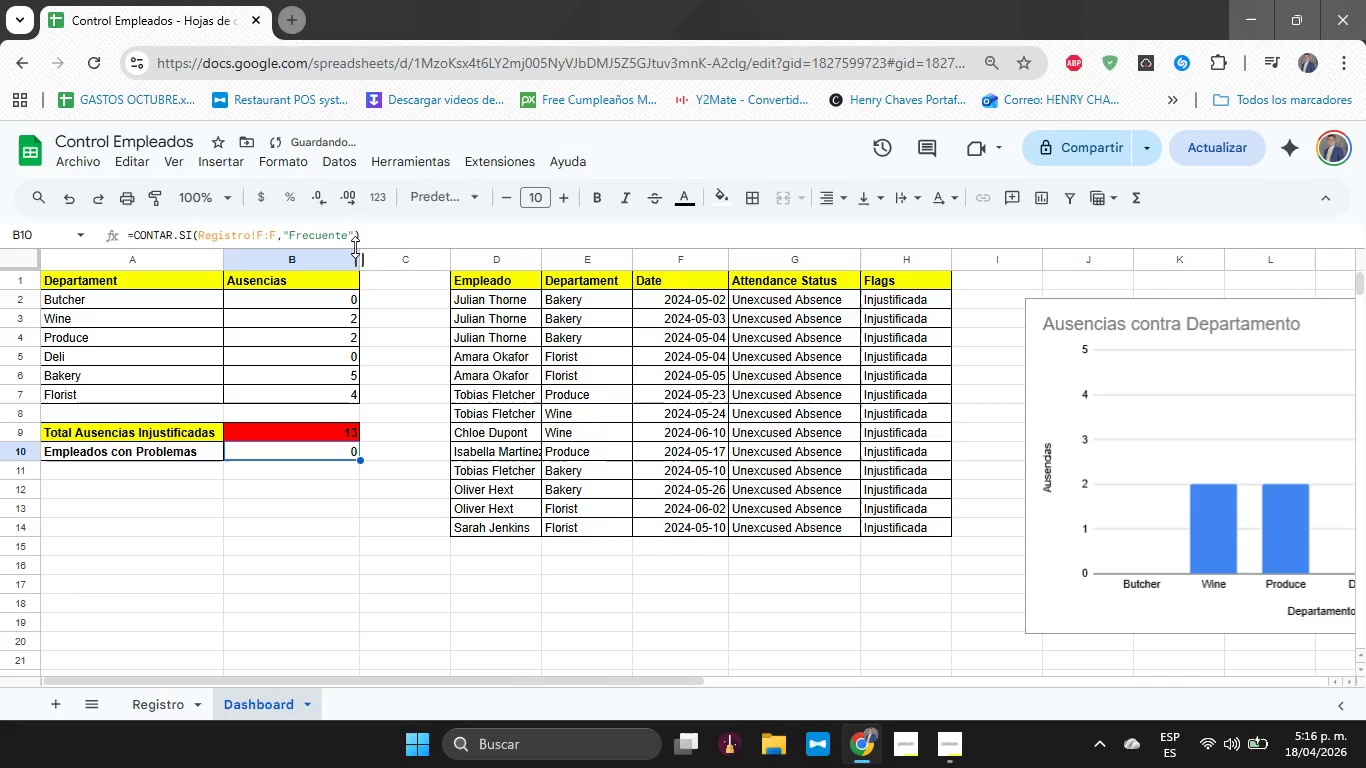 
left_click_drag(start_coordinate=[355, 247], to_coordinate=[358, 264])
 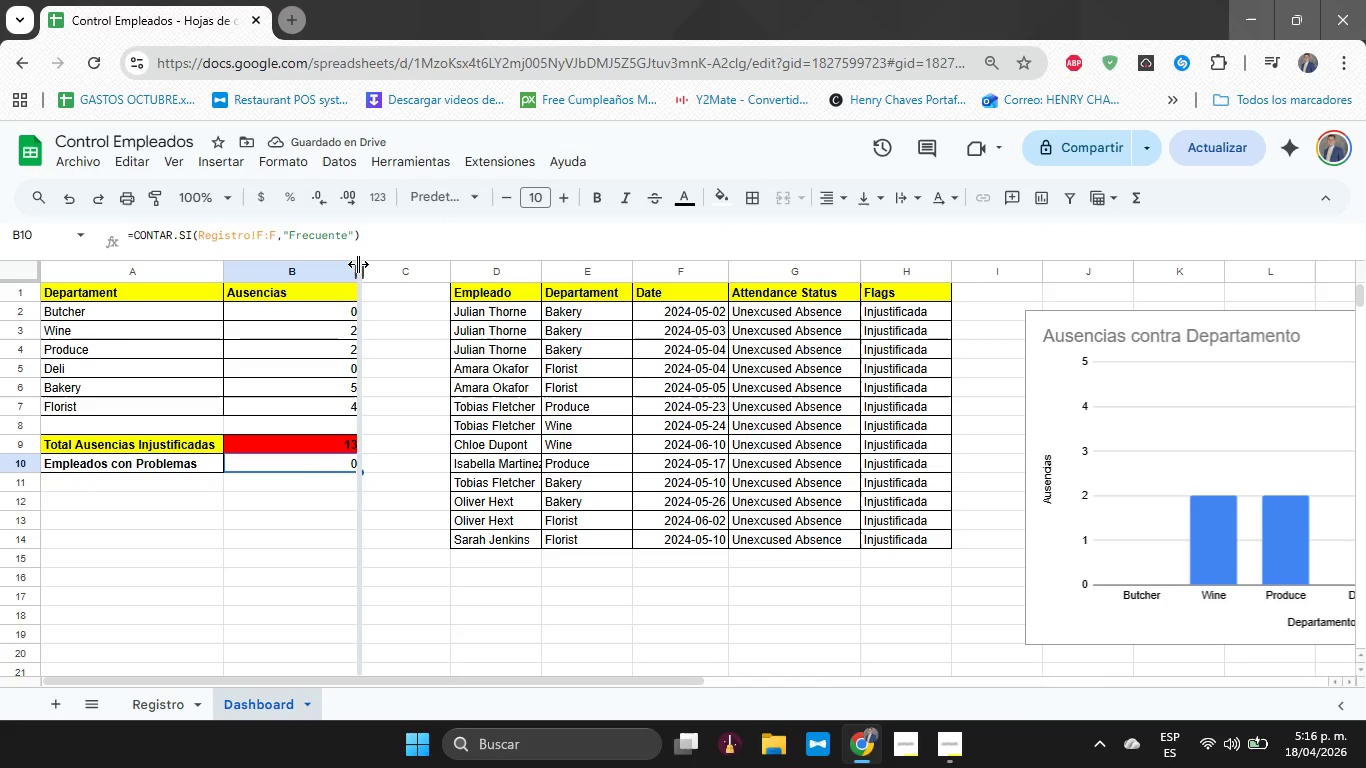 
left_click_drag(start_coordinate=[358, 264], to_coordinate=[330, 262])
 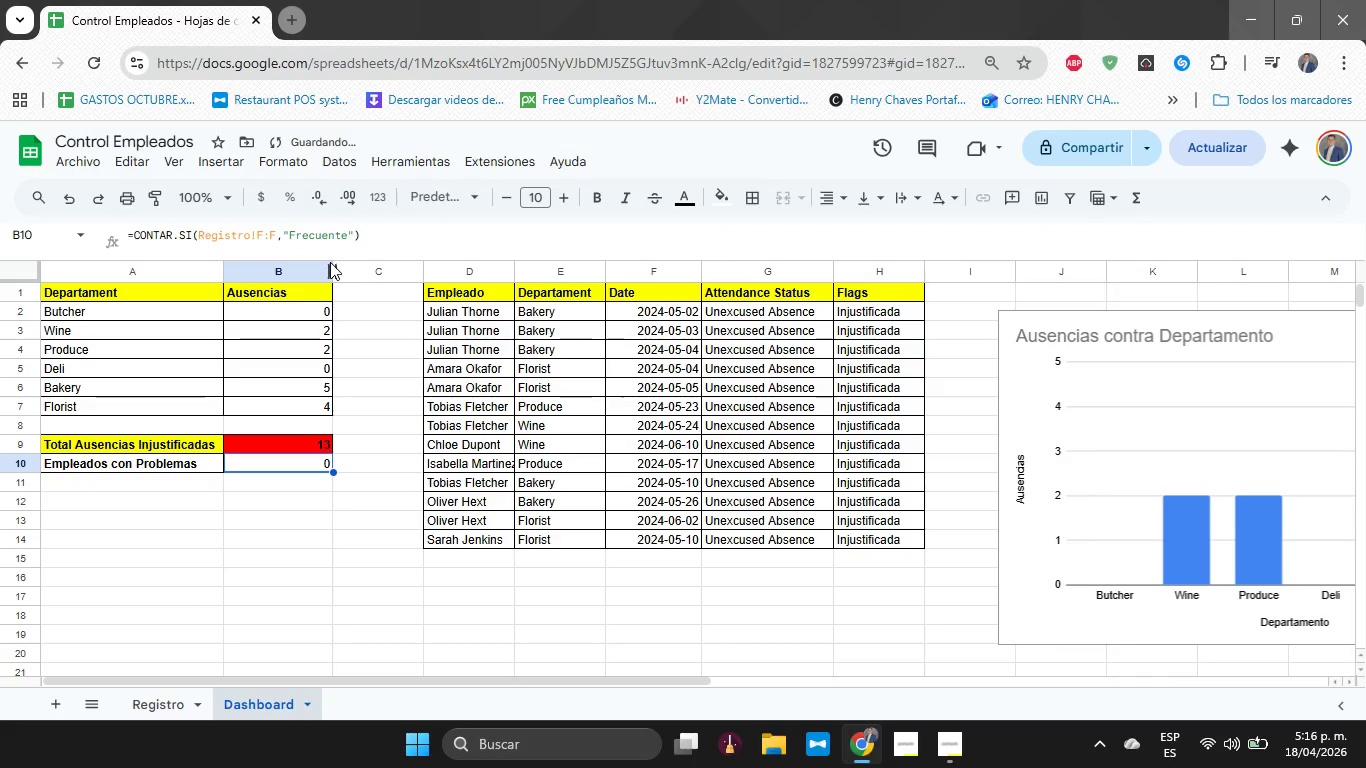 
left_click_drag(start_coordinate=[330, 262], to_coordinate=[336, 268])
 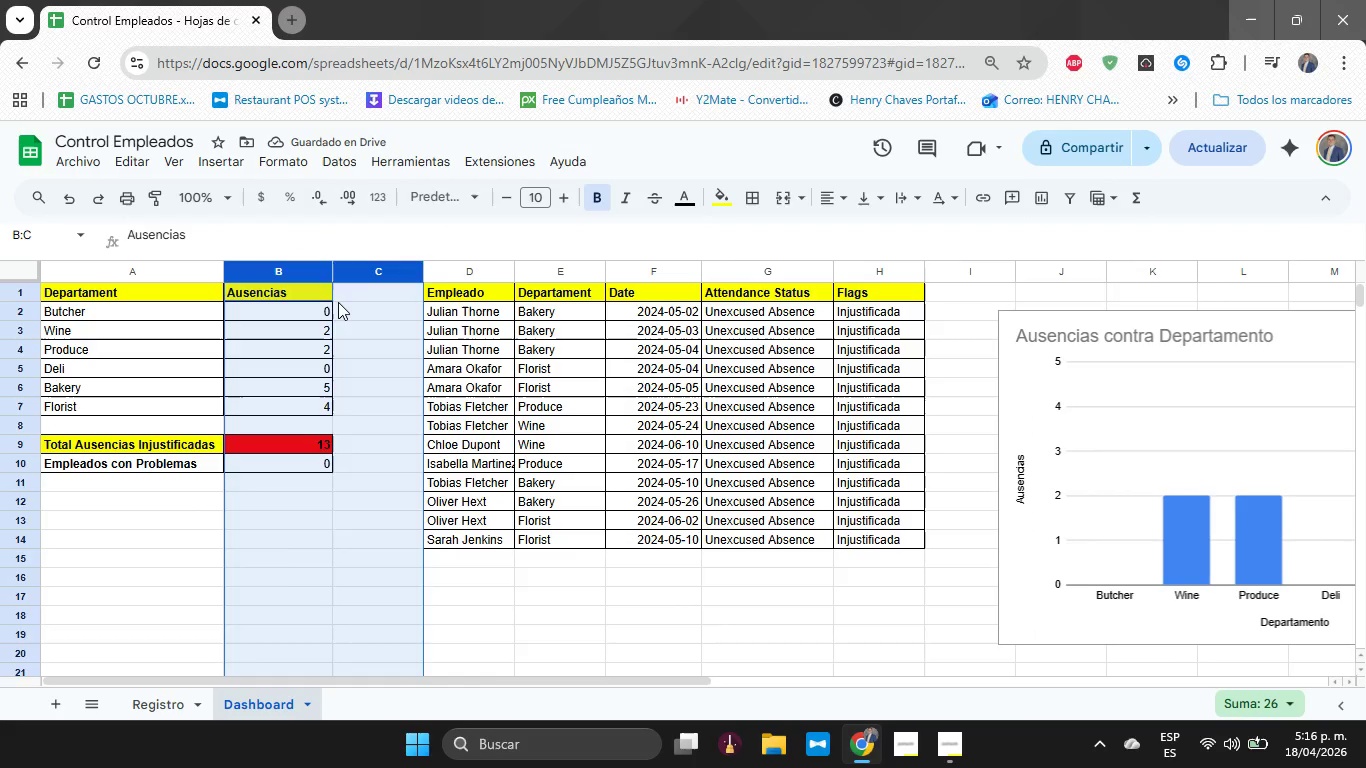 
left_click([338, 302])
 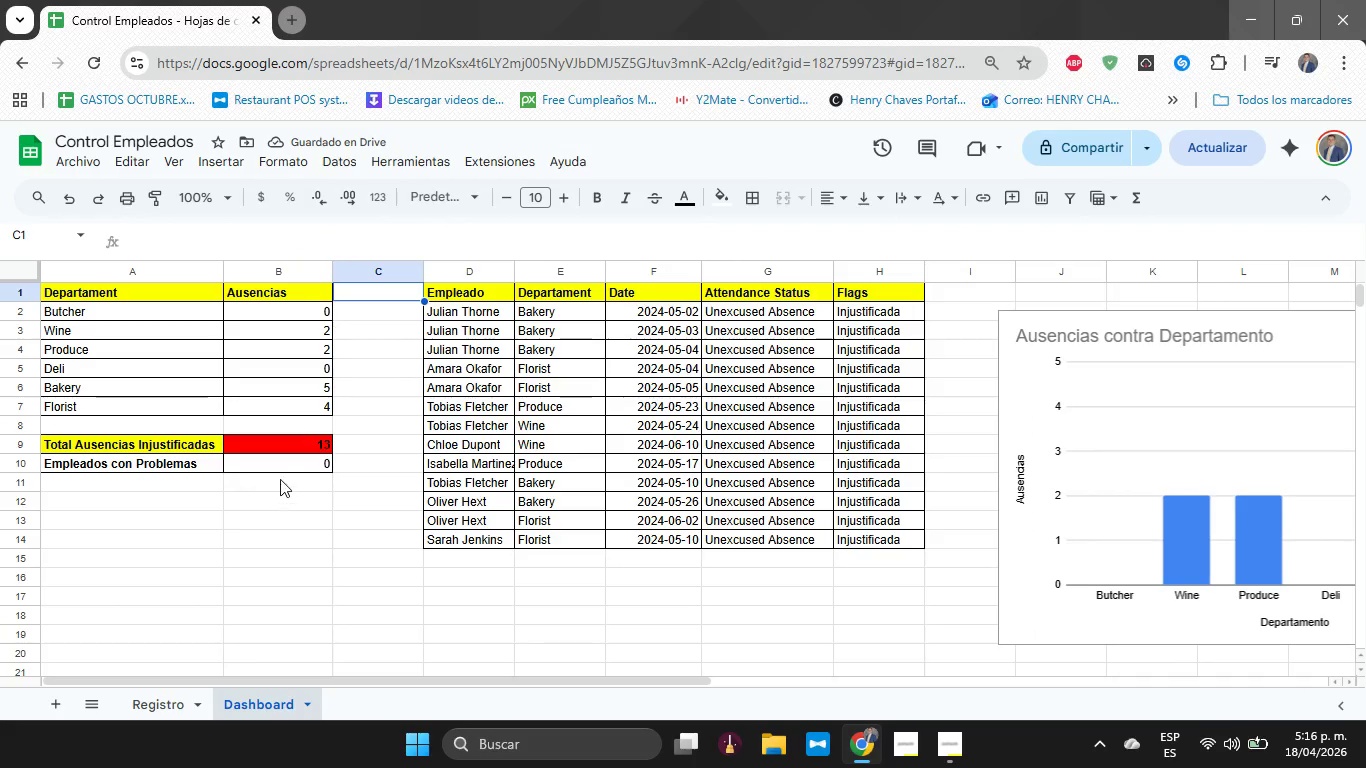 
left_click([291, 462])
 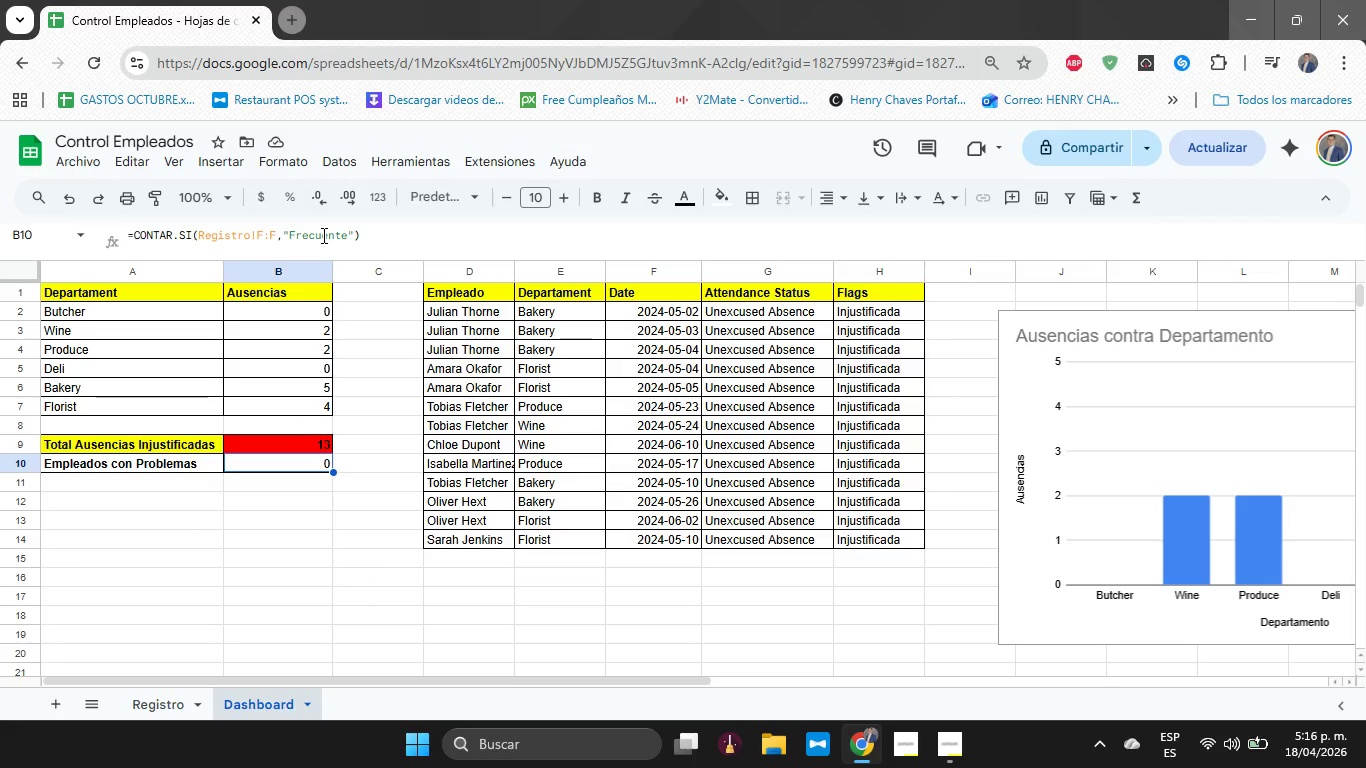 
wait(6.08)
 